 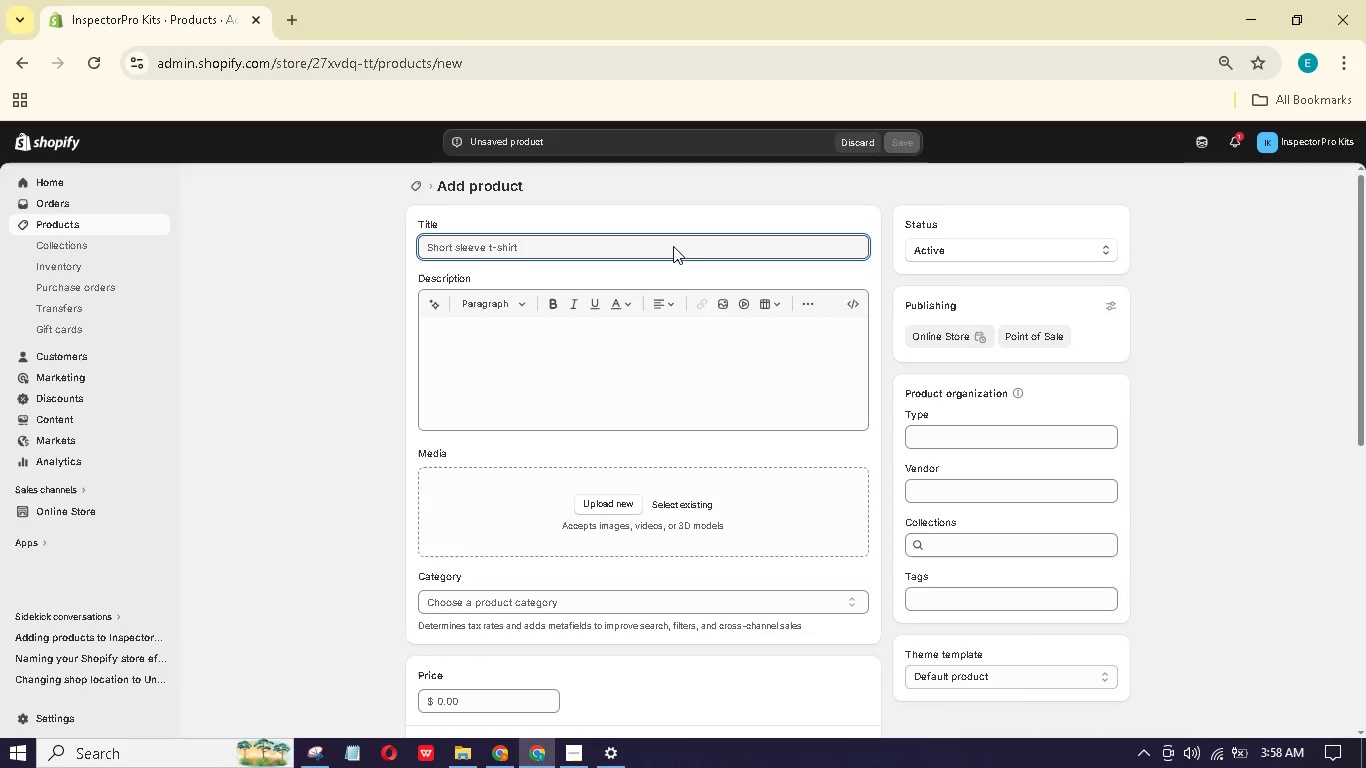 
hold_key(key=ShiftLeft, duration=1.5)
 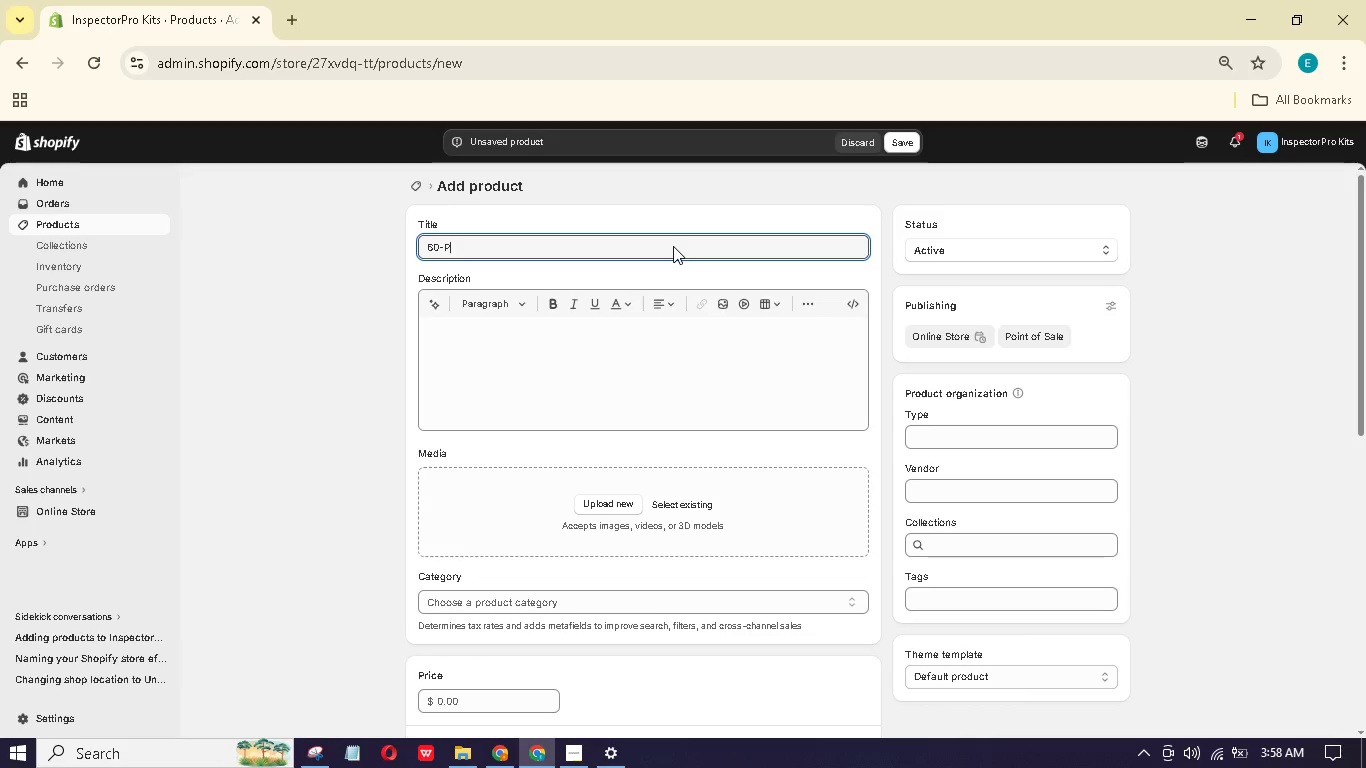 
hold_key(key=ShiftLeft, duration=0.81)
 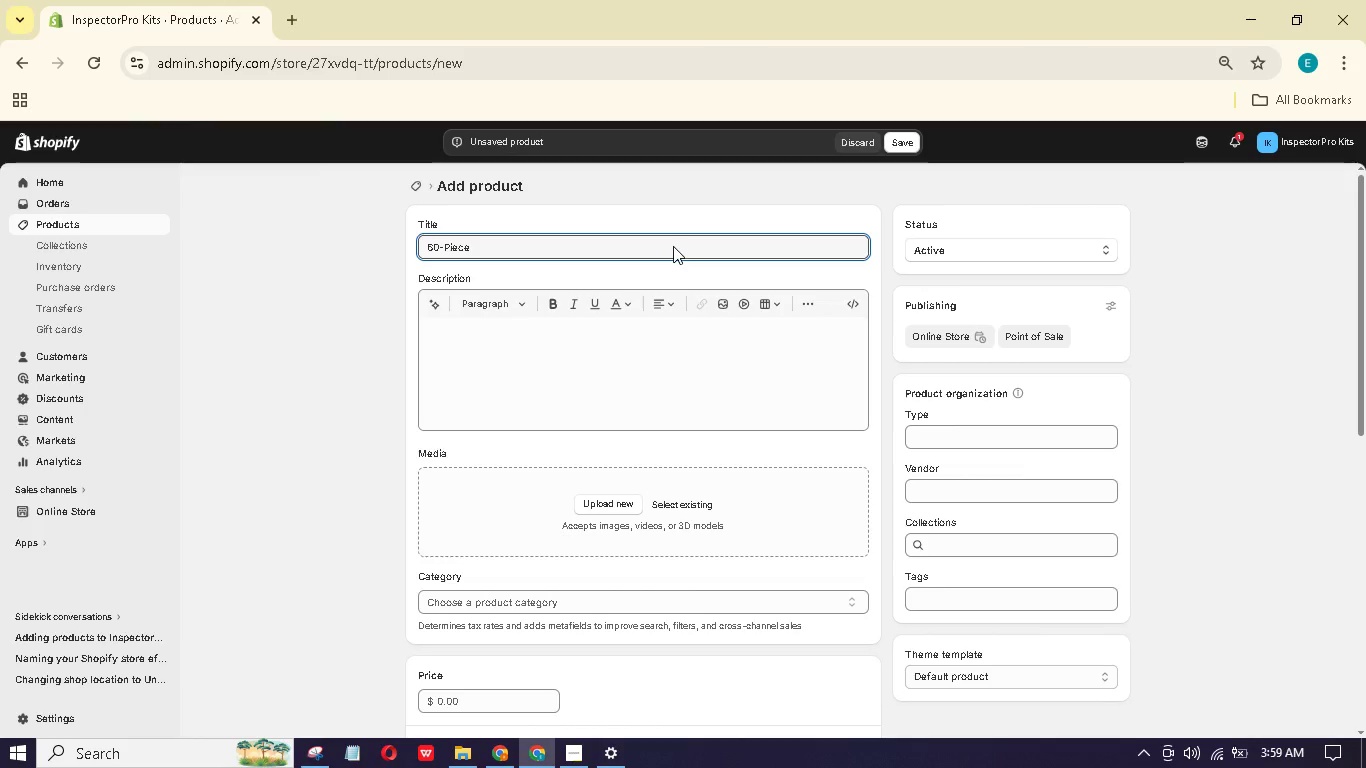 
hold_key(key=ShiftLeft, duration=0.55)
 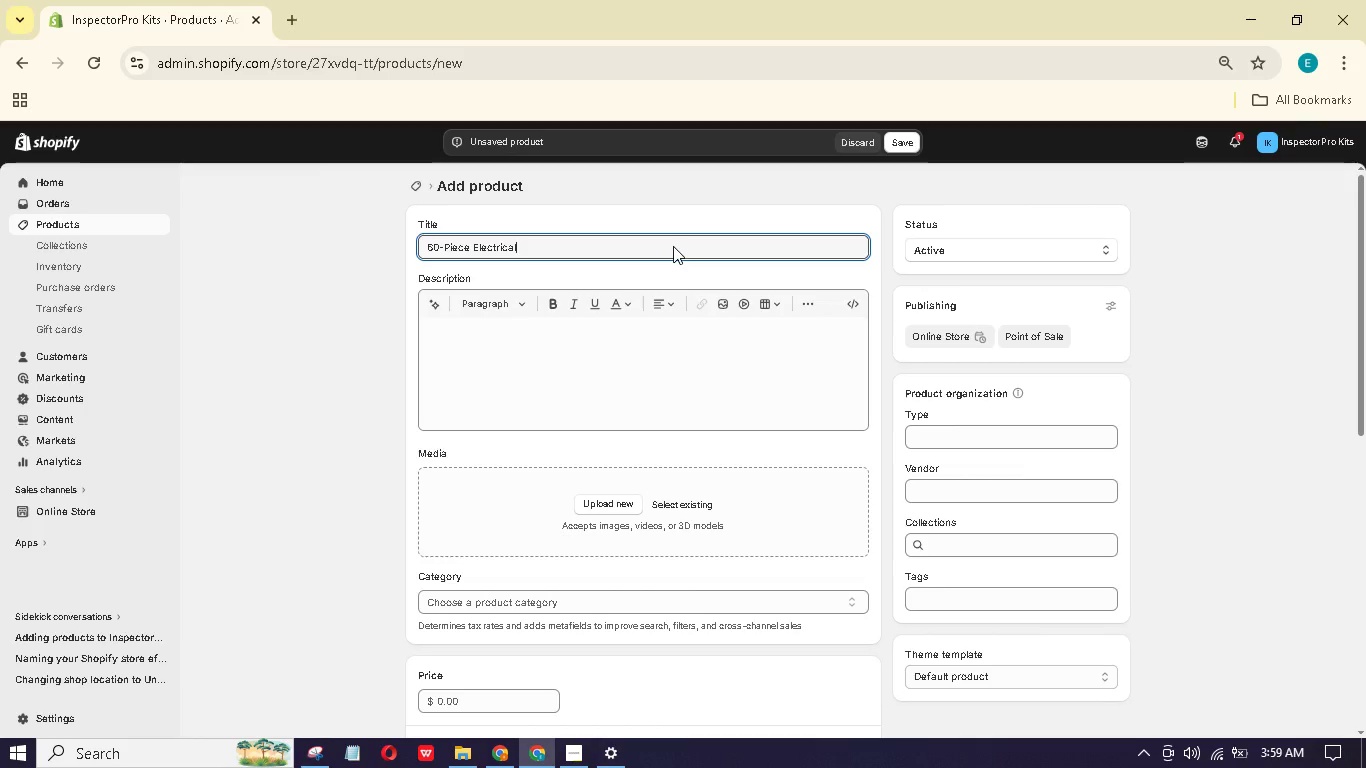 
hold_key(key=ShiftLeft, duration=0.66)
 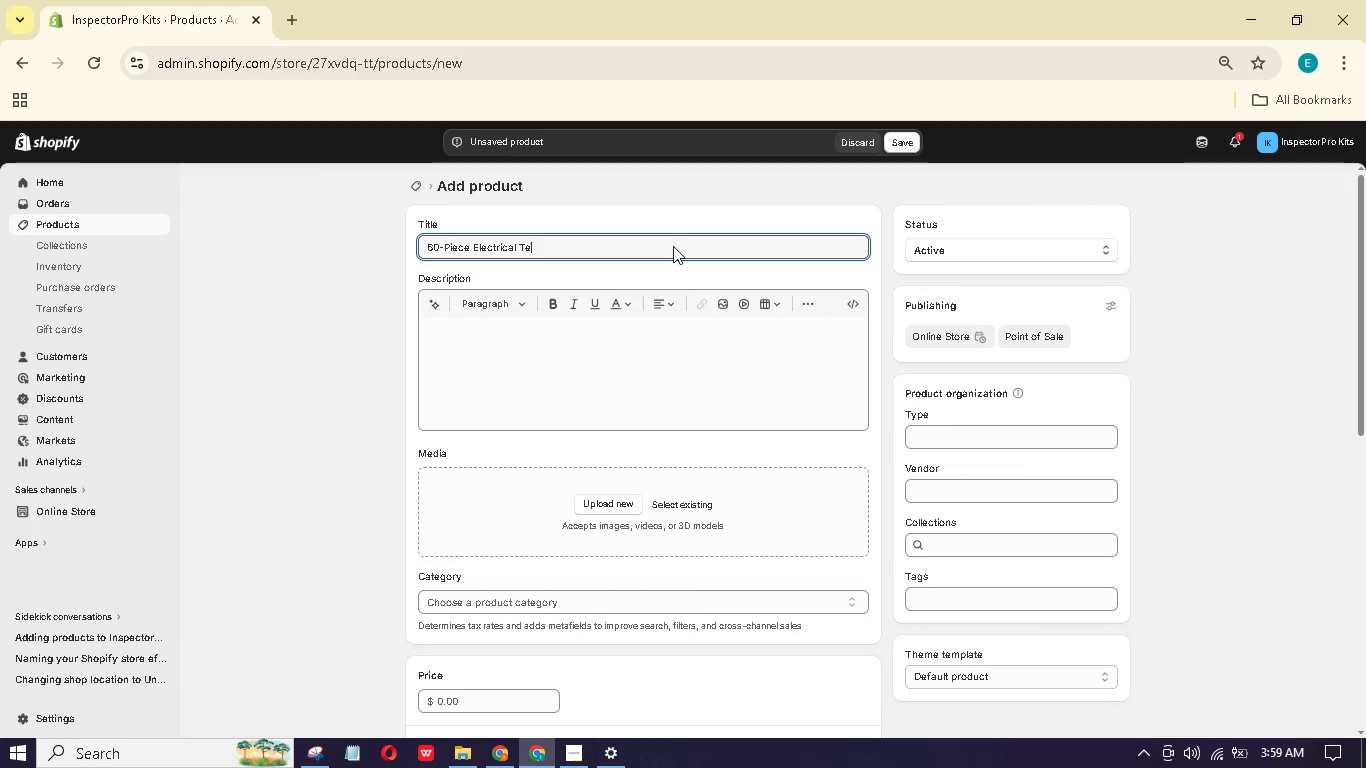 
hold_key(key=S, duration=0.33)
 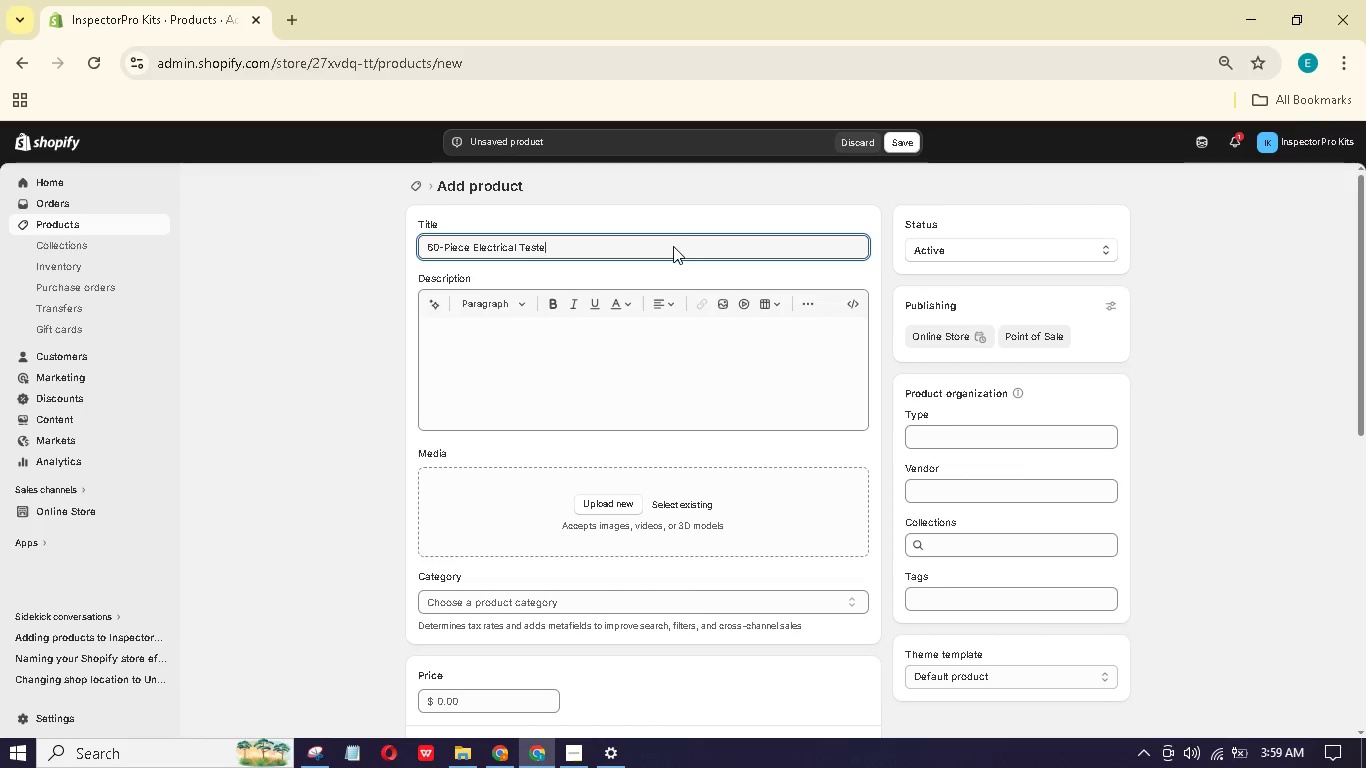 
hold_key(key=E, duration=0.38)
 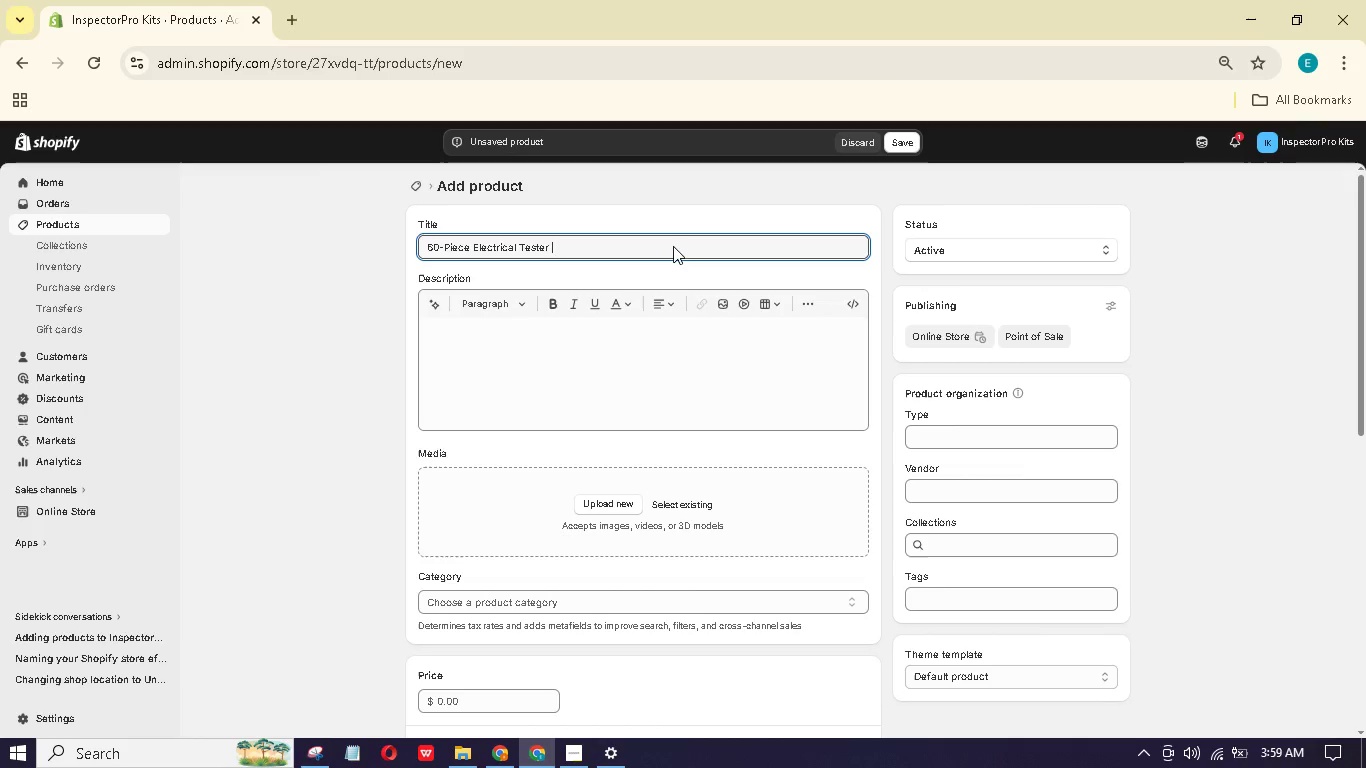 
hold_key(key=ShiftLeft, duration=0.66)
 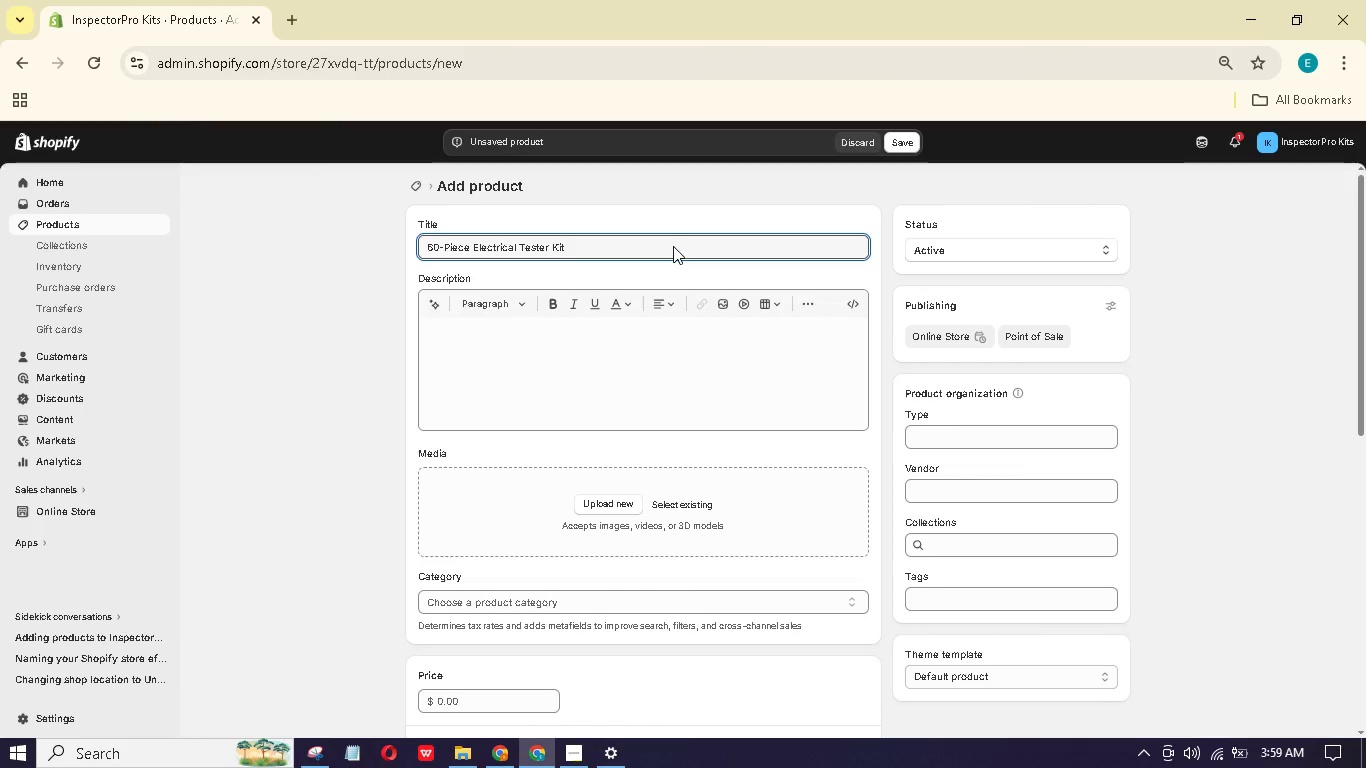 
key(Enter)
 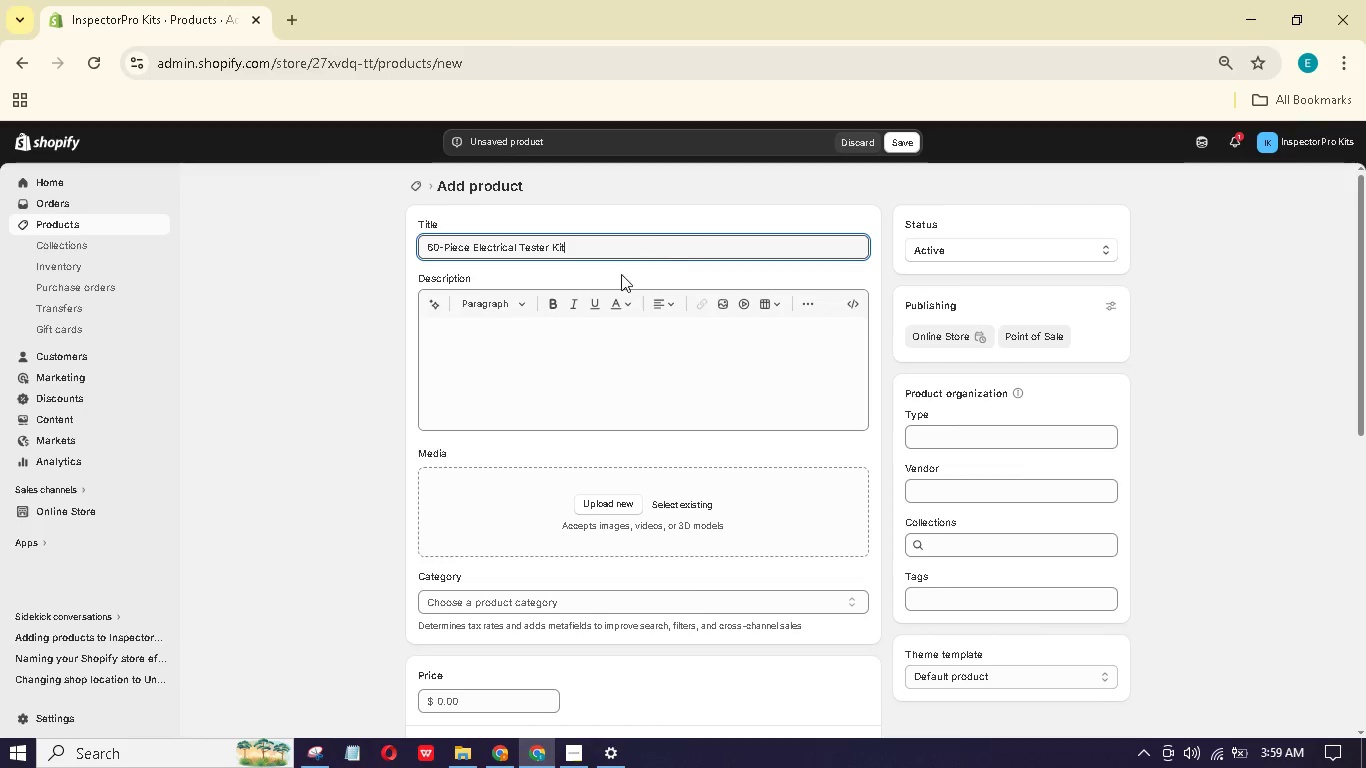 
left_click([534, 361])
 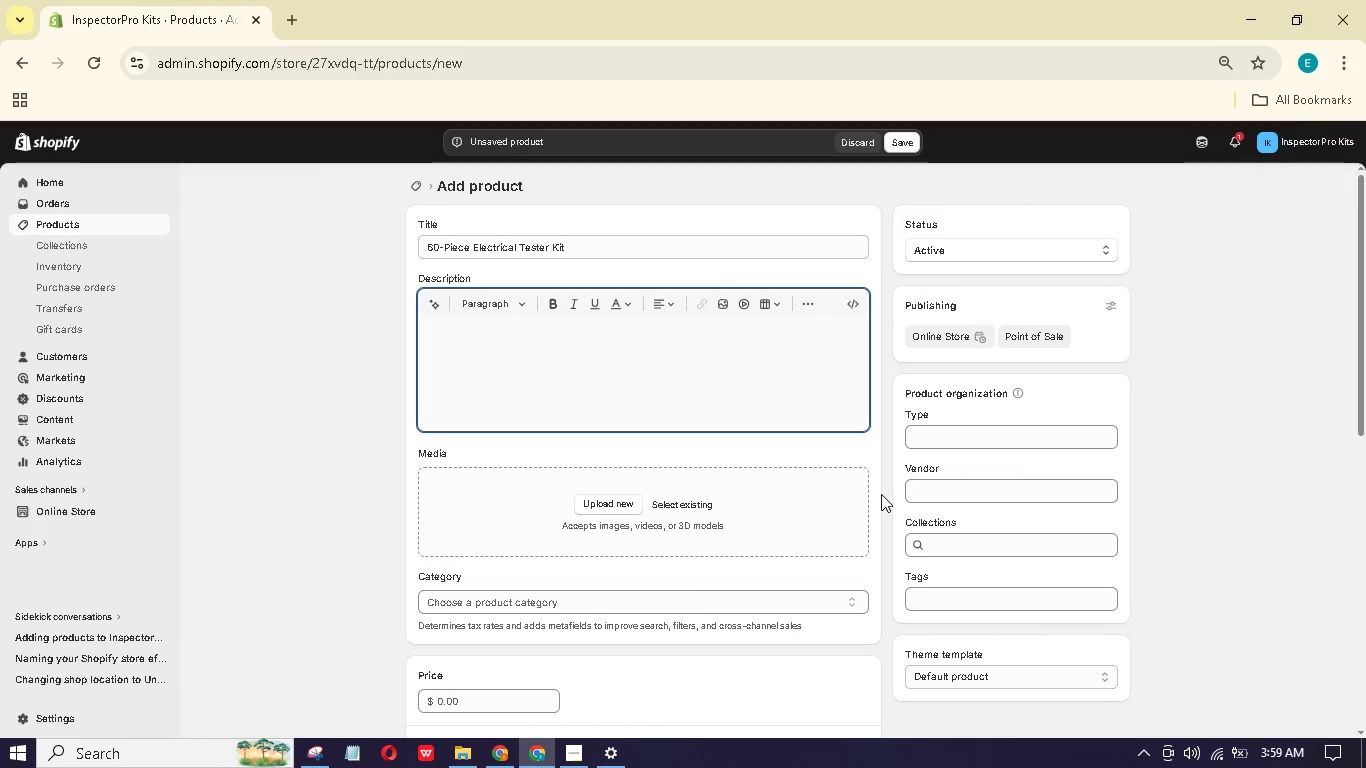 
wait(12.78)
 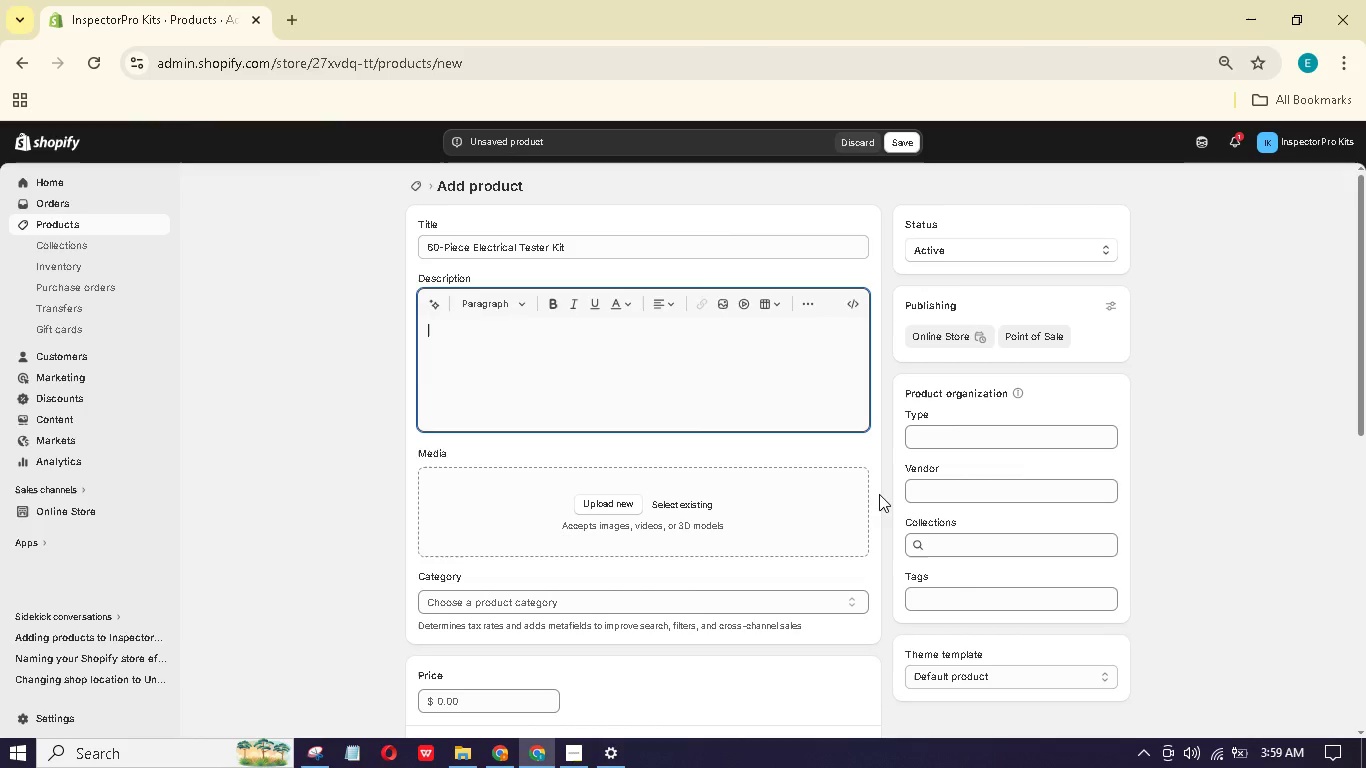 
type(Complte Electricl Diagnostic St for Every Inspectn)
 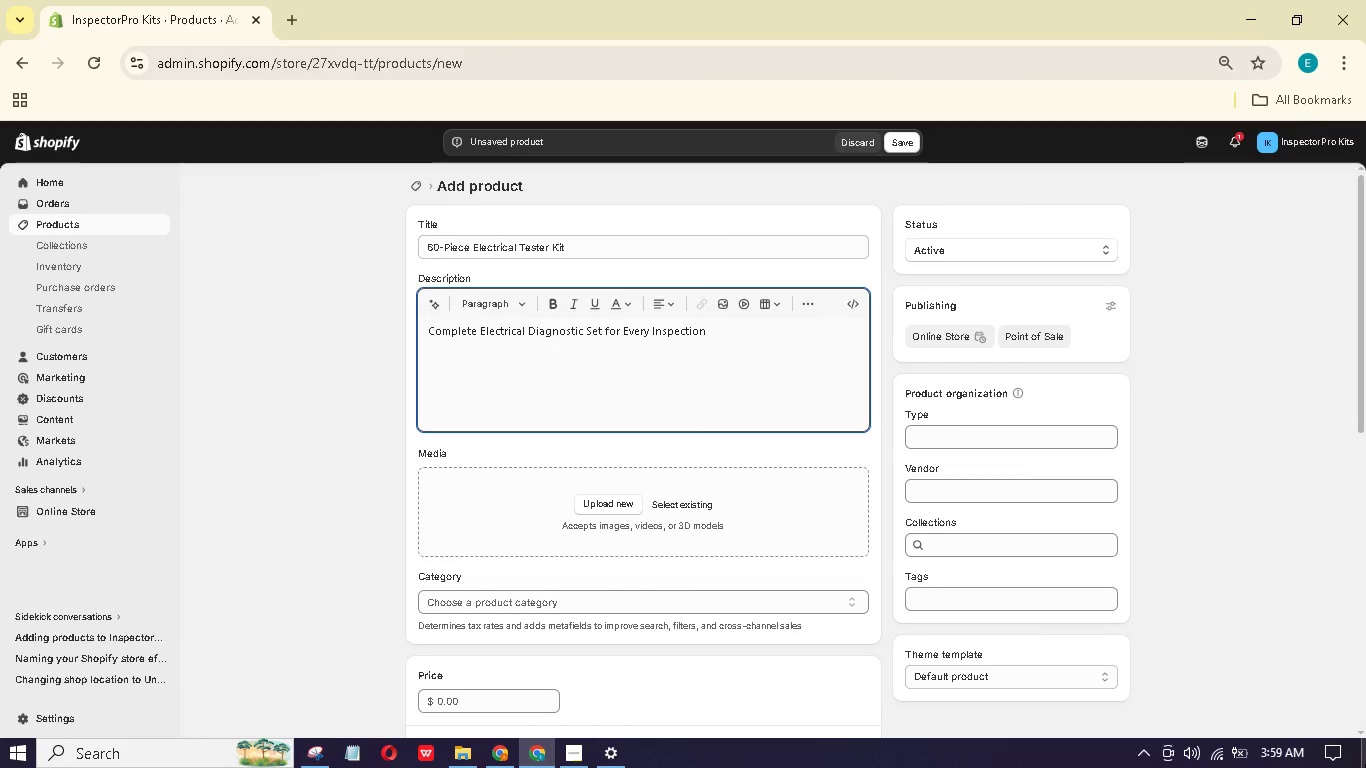 
 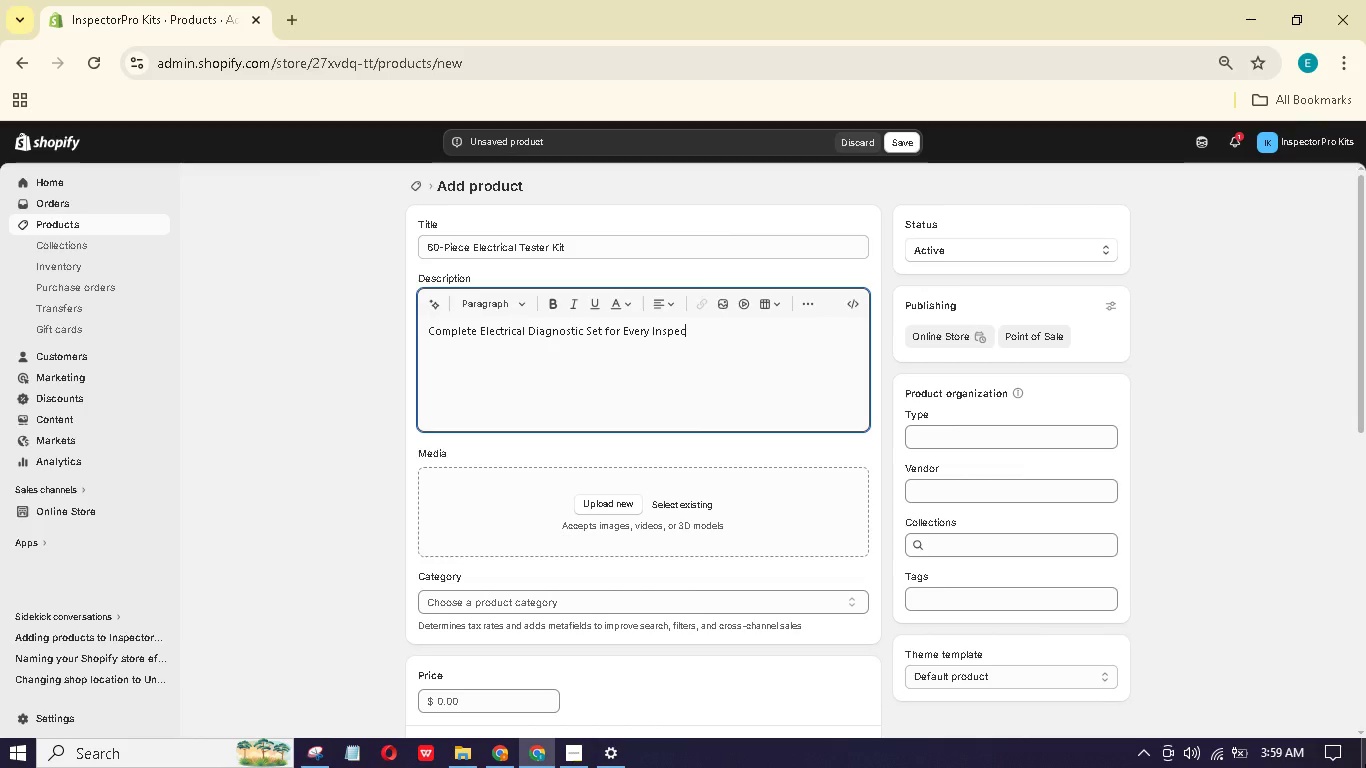 
hold_key(key=O, duration=0.38)
 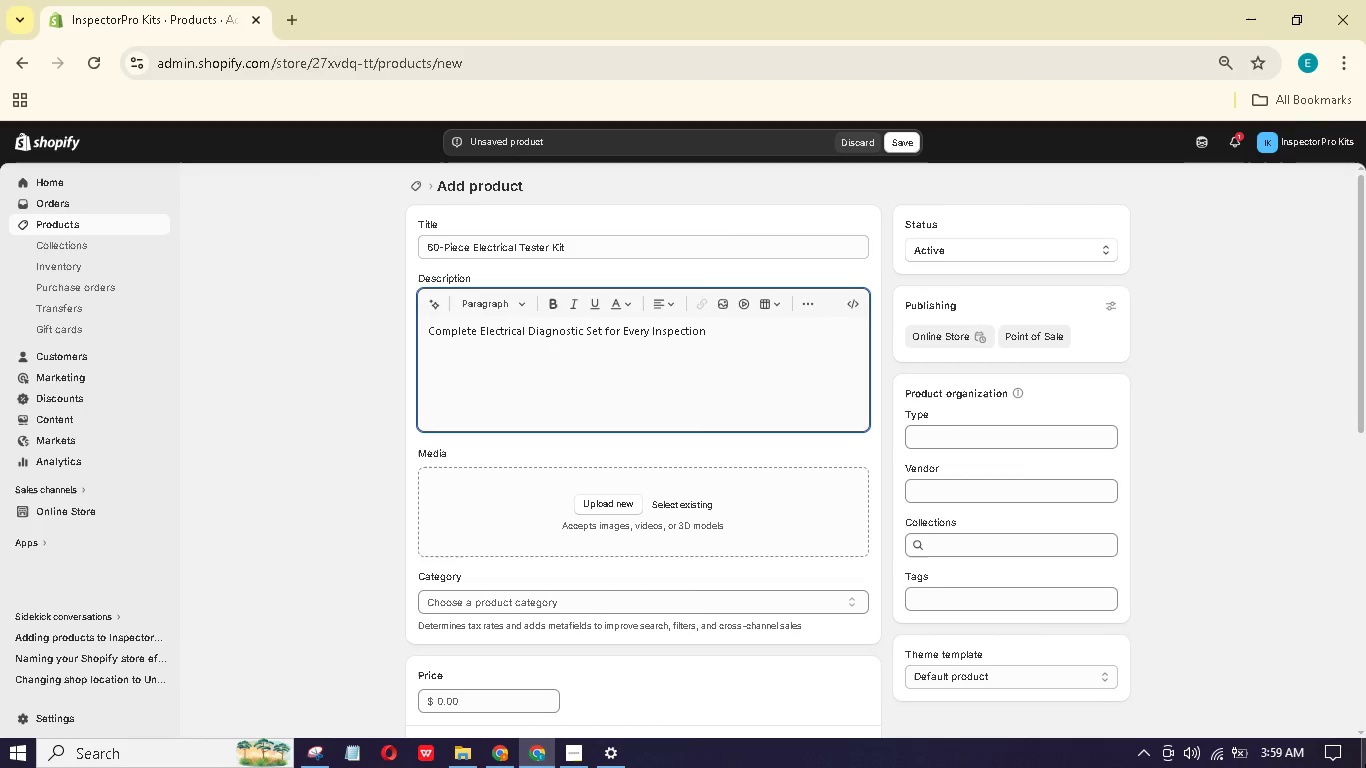 
key(Enter)
 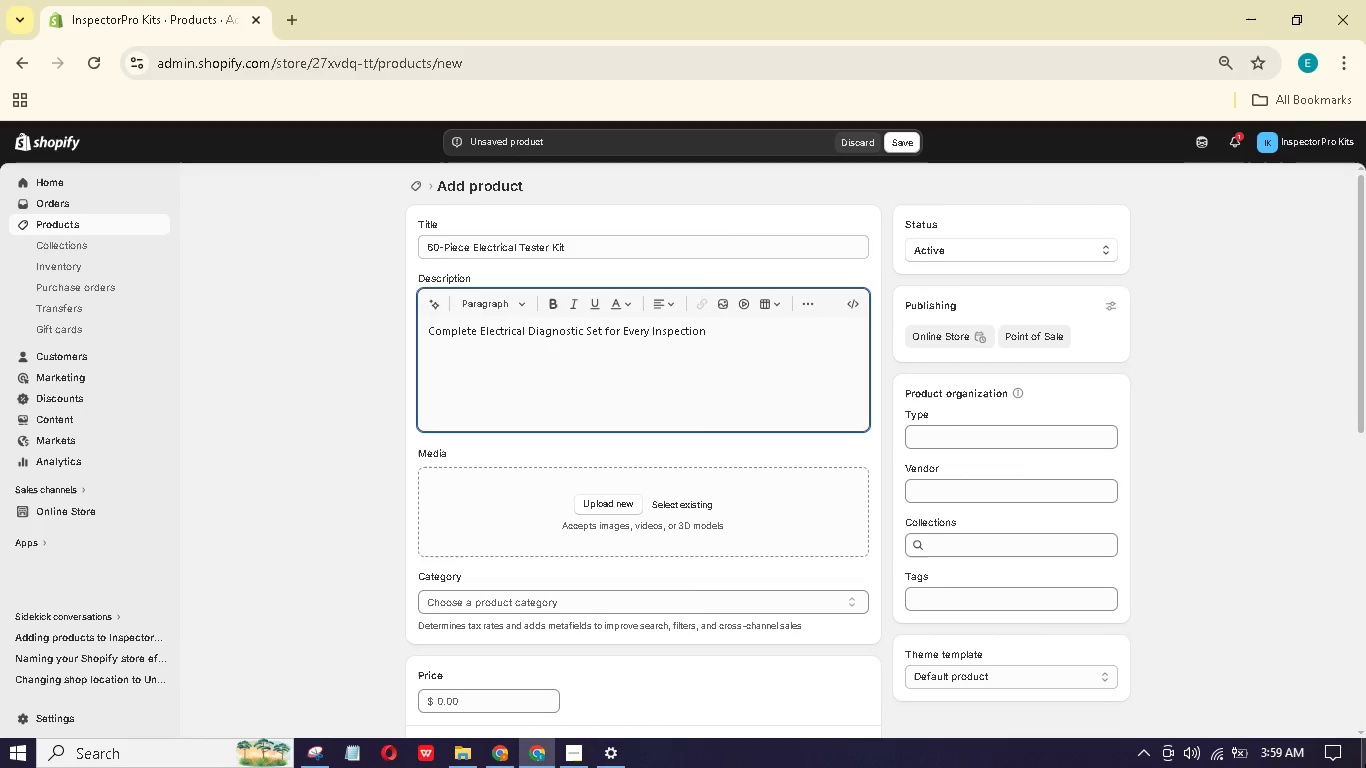 
type(This 60-piece electrical)
 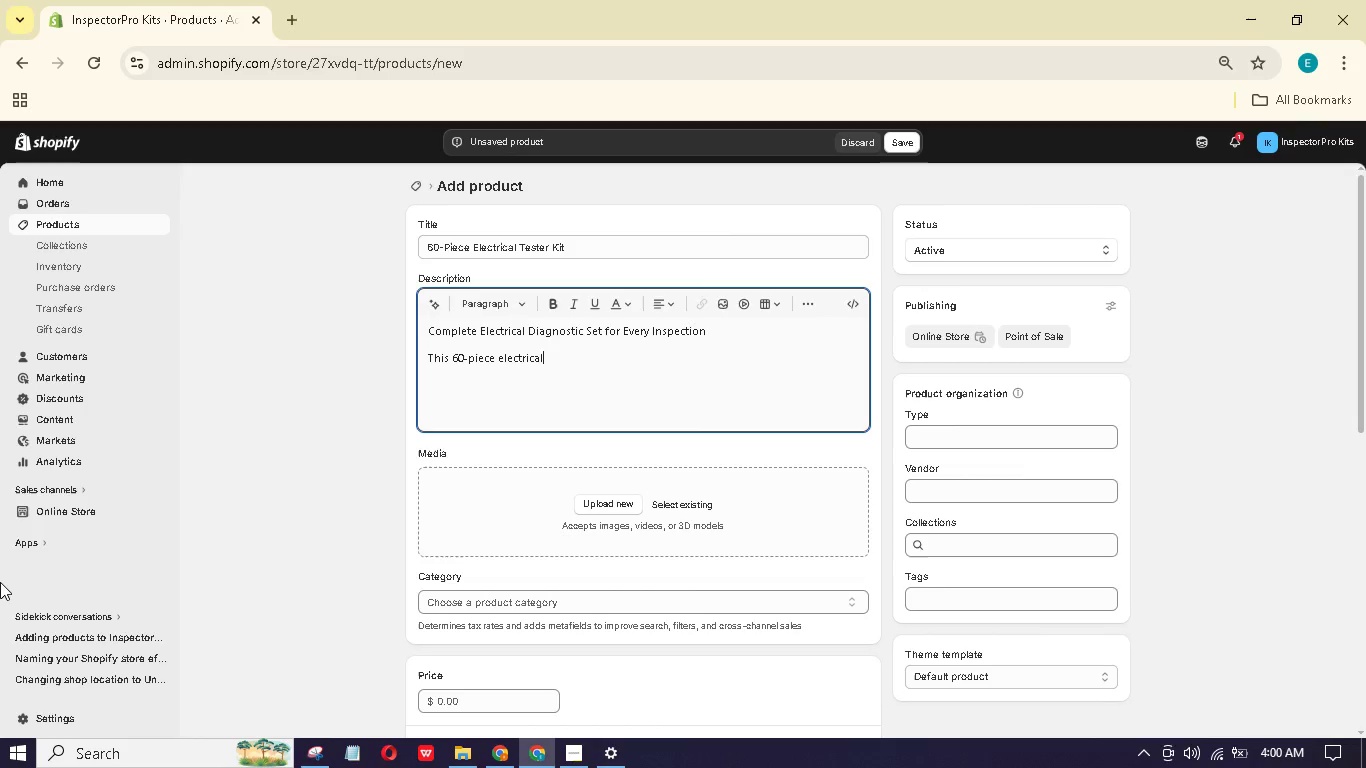 
wait(13.75)
 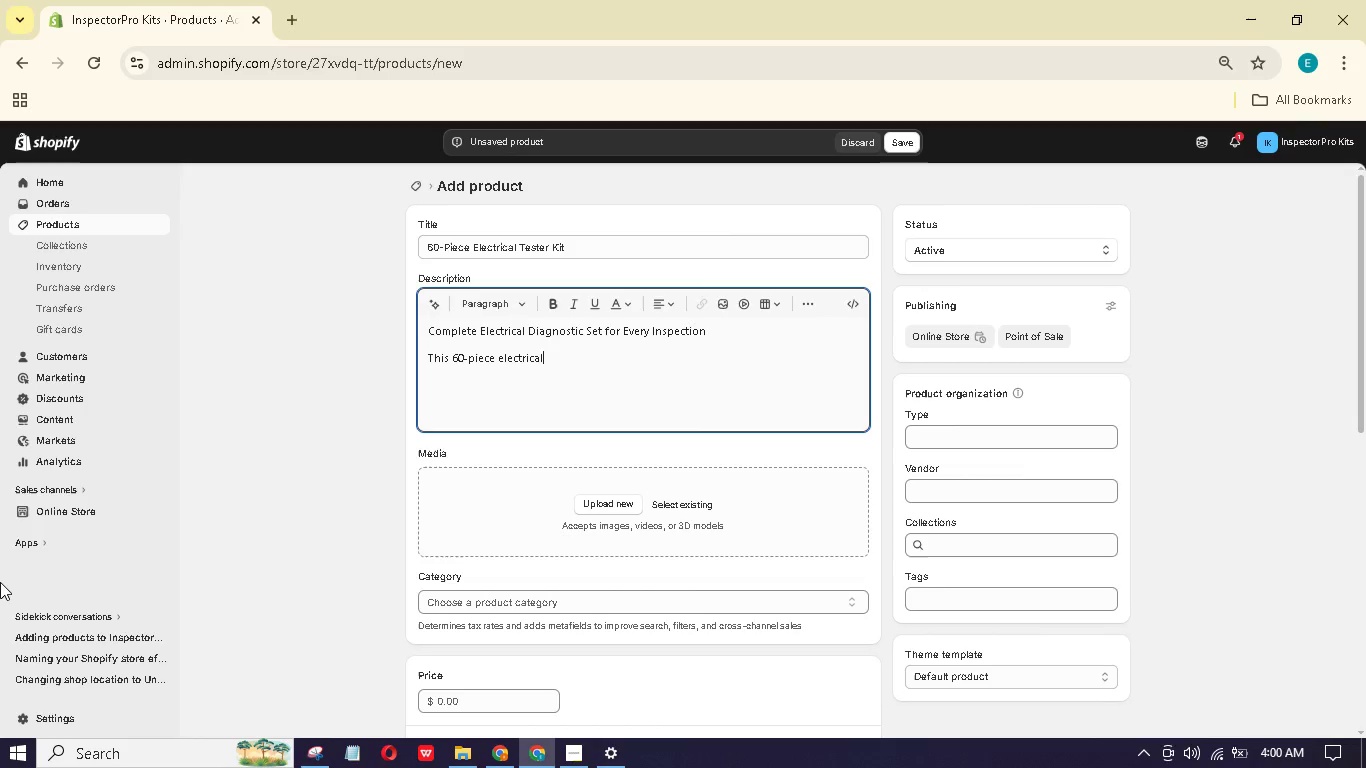 
type( kit covers every scenaro - from checking GFCI outlets to tracing circuit breakers. It's essential for confirming propr rounding idetifying pen neutrals )
 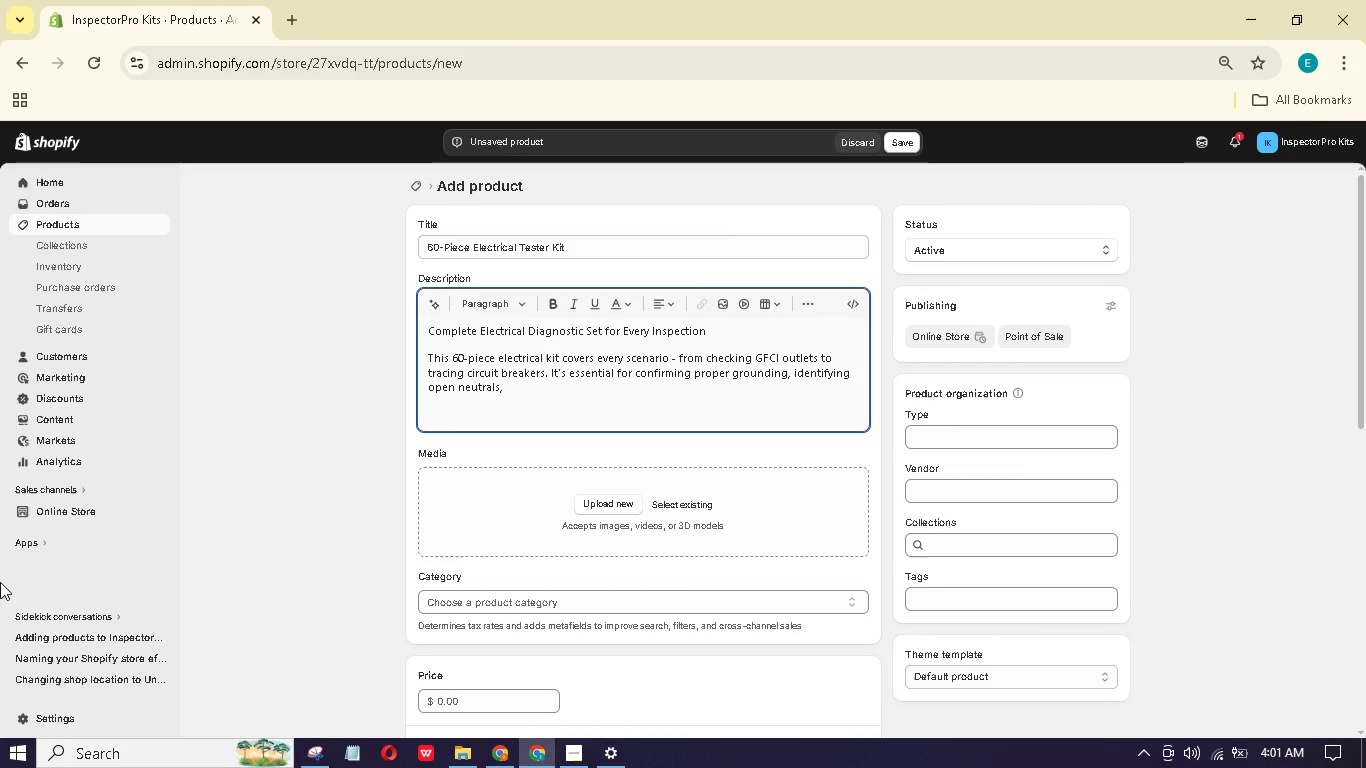 
 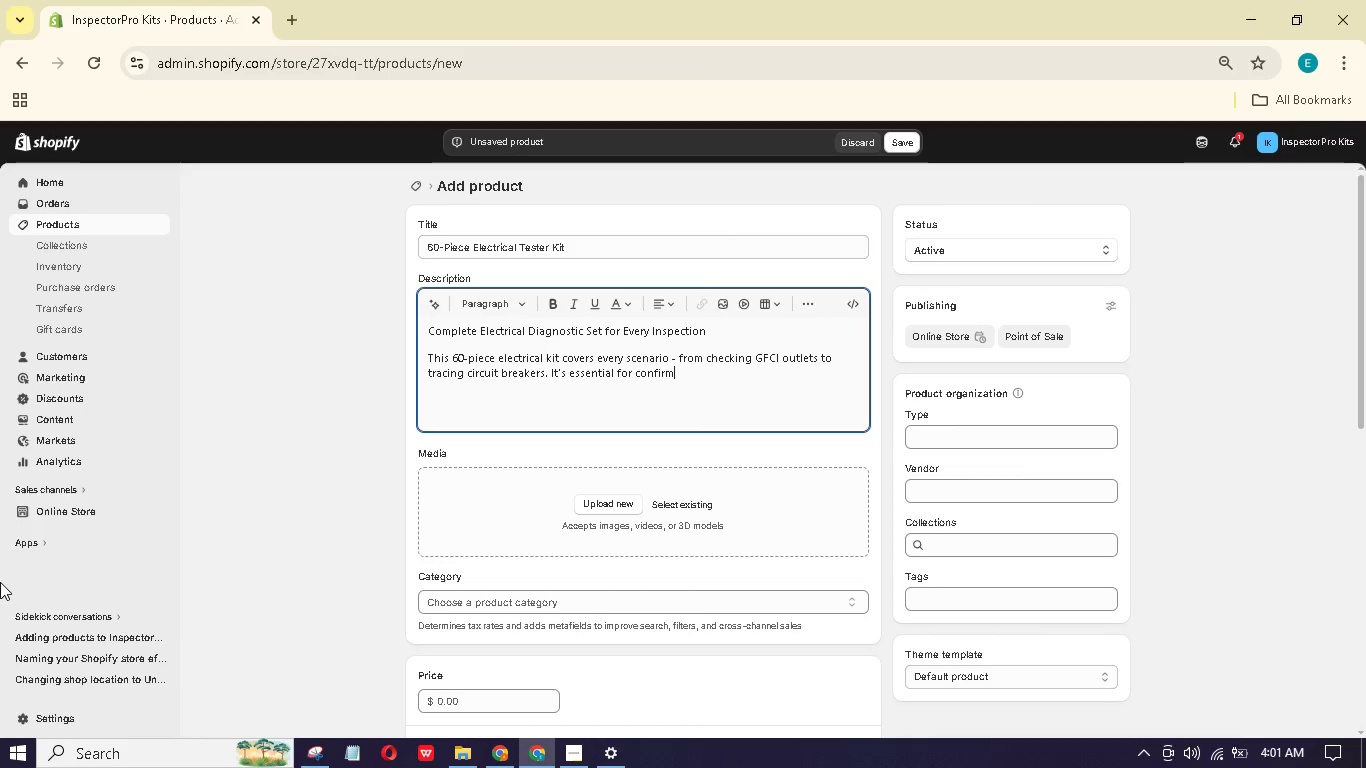 
hold_key(key=Comma, duration=0.31)
 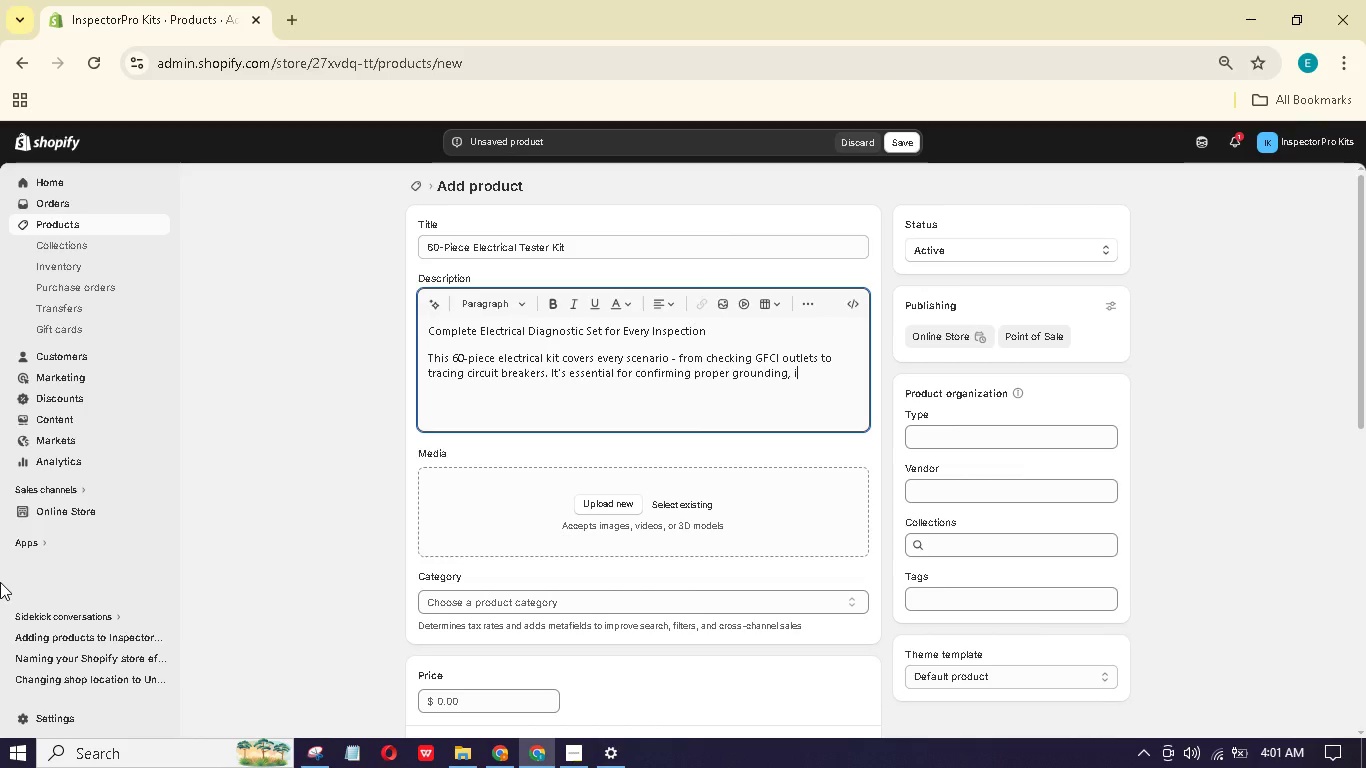 
hold_key(key=Comma, duration=0.53)
 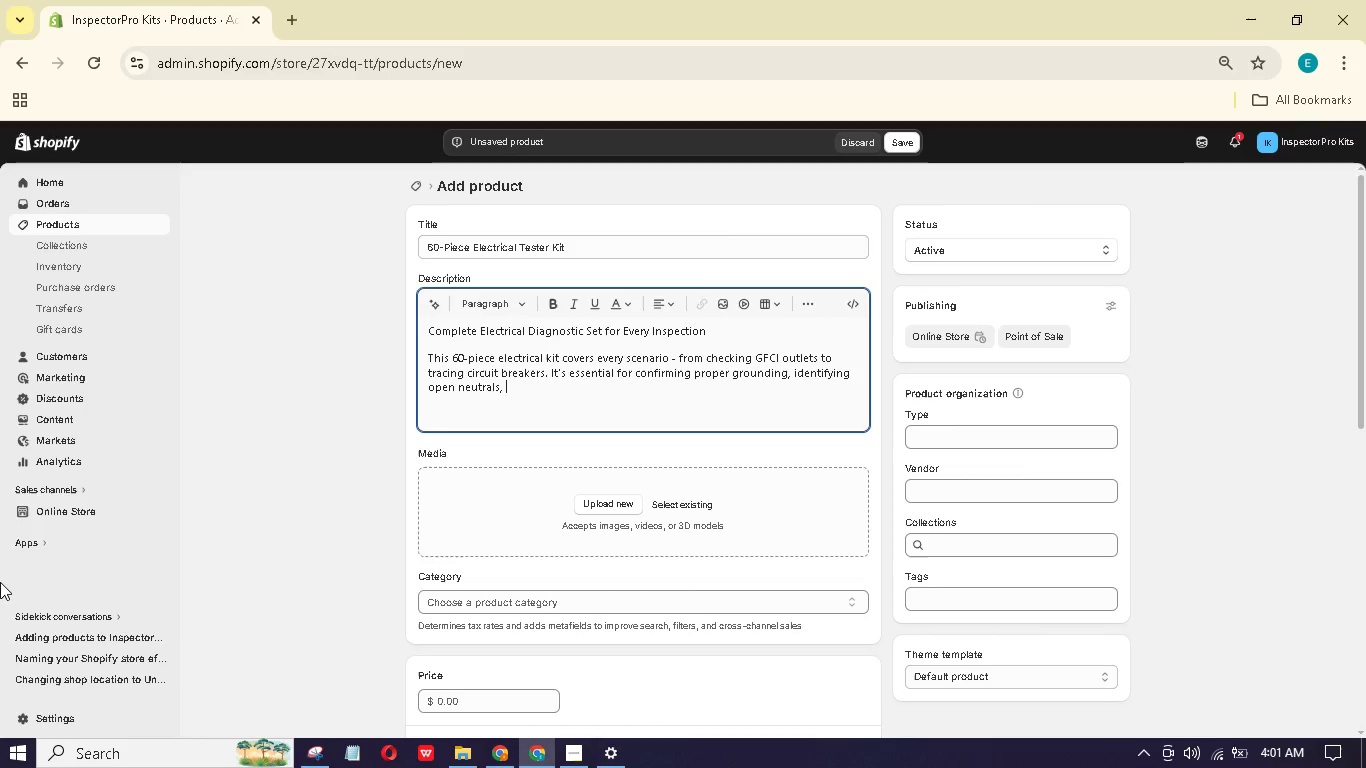 
type(and ensuring electrical safety n every home you nspect.)
 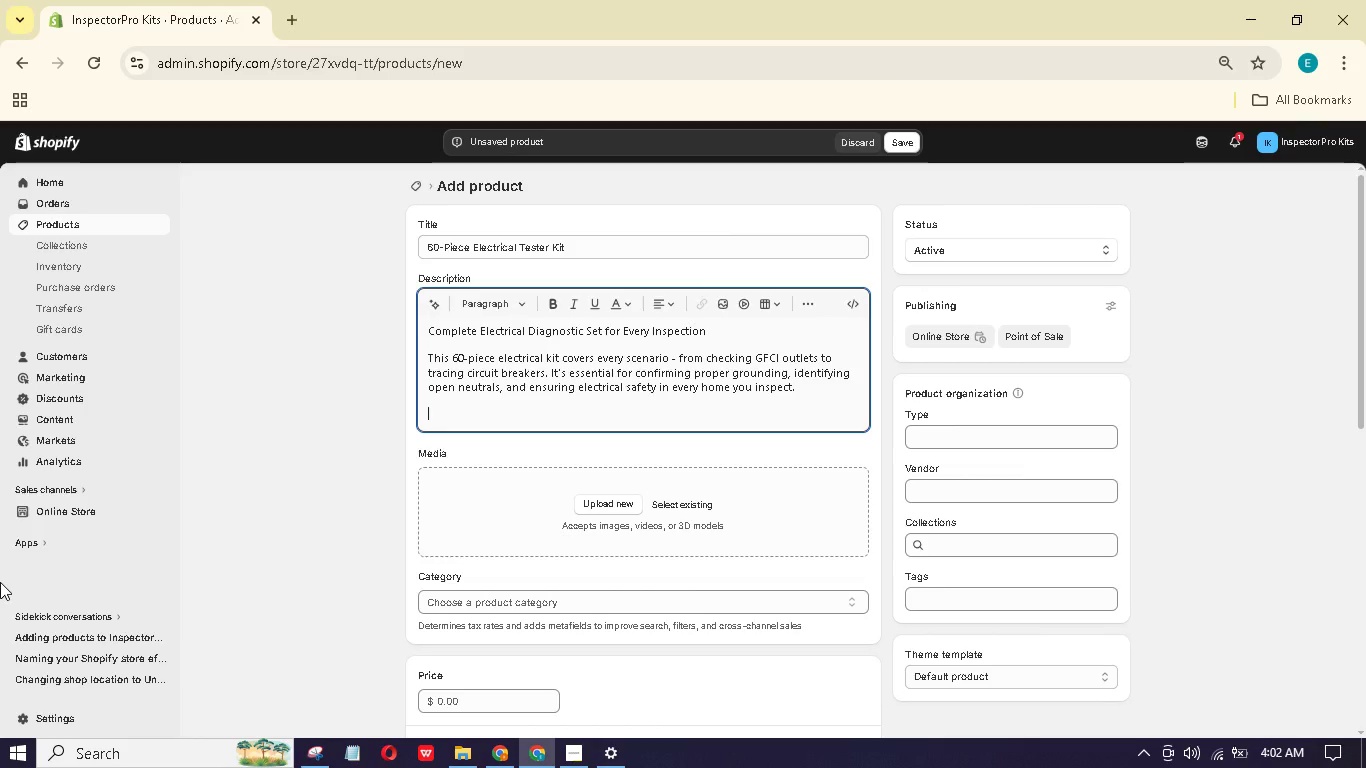 
key(Enter)
 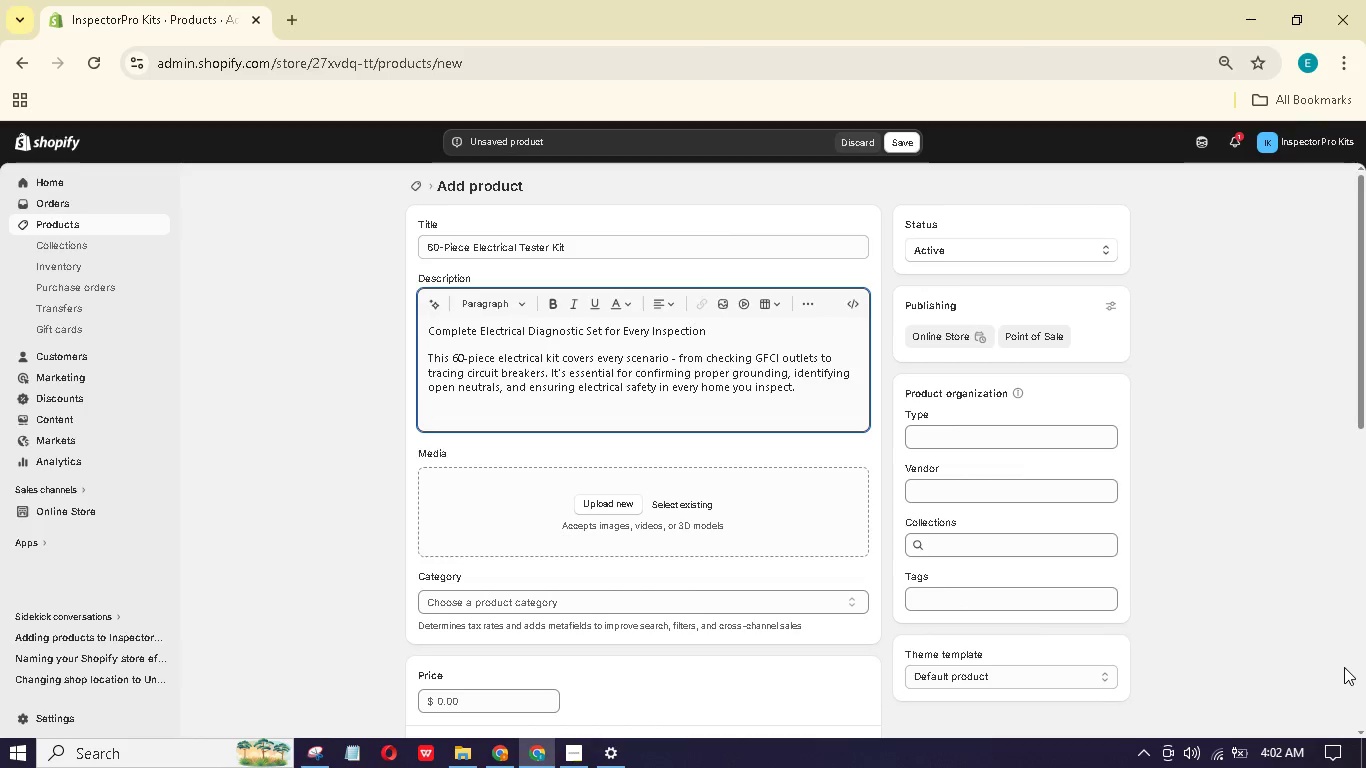 
type(Covr All Your Electrical Diagnostic St for Every Inspectin)
 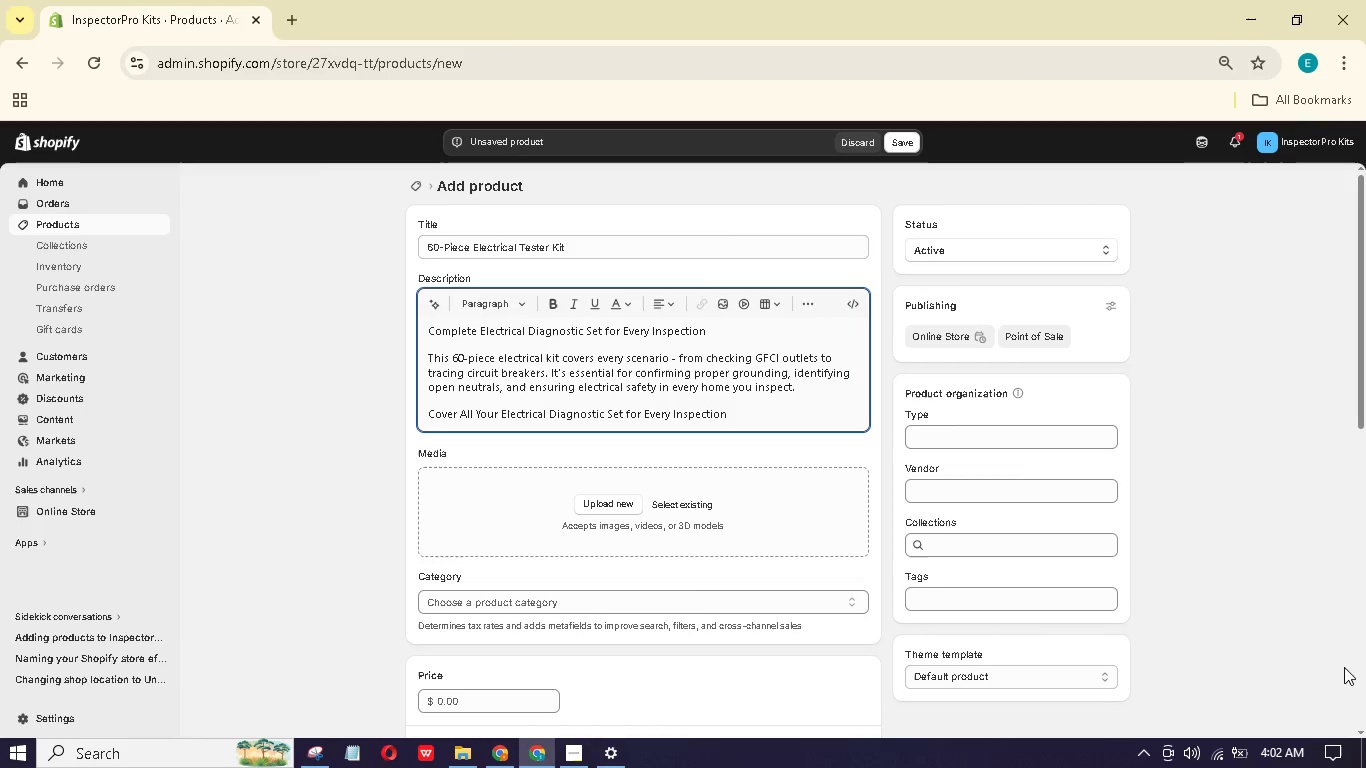 
 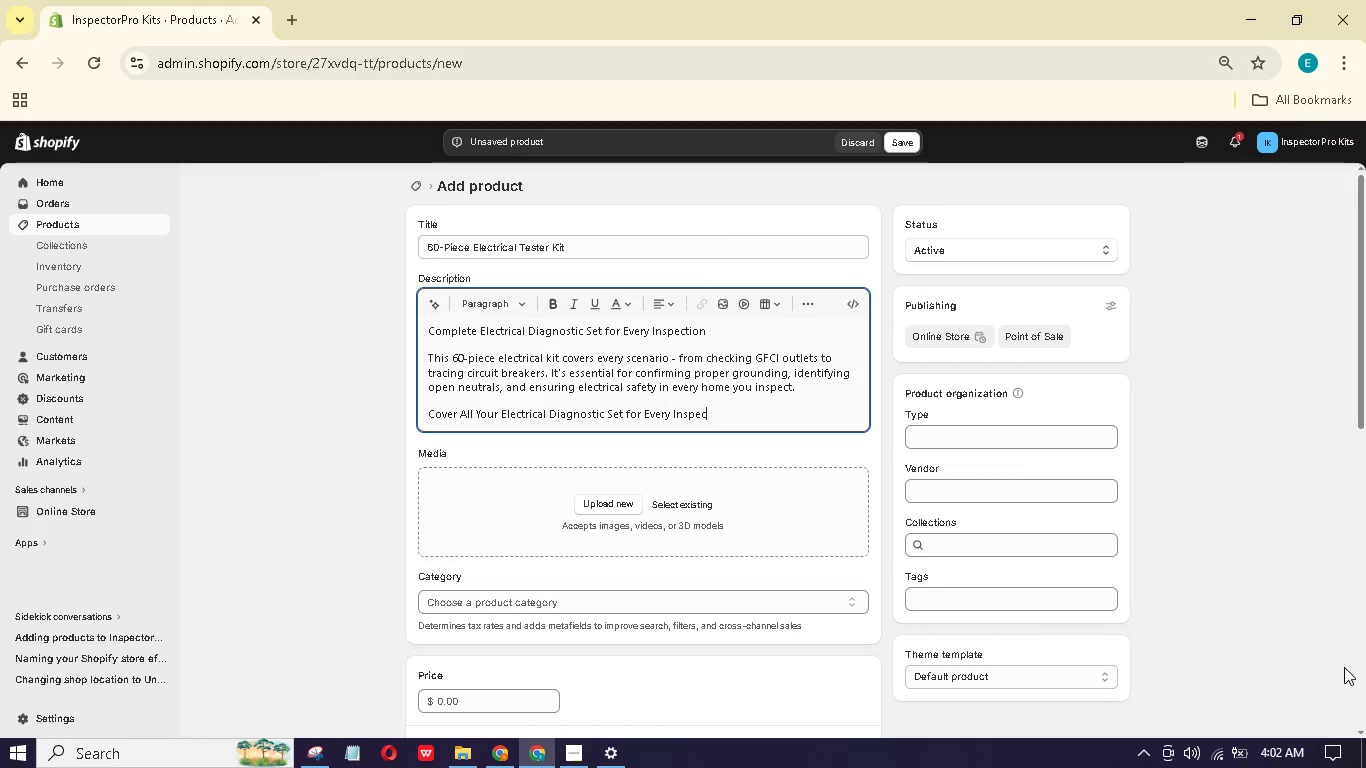 
hold_key(key=O, duration=0.33)
 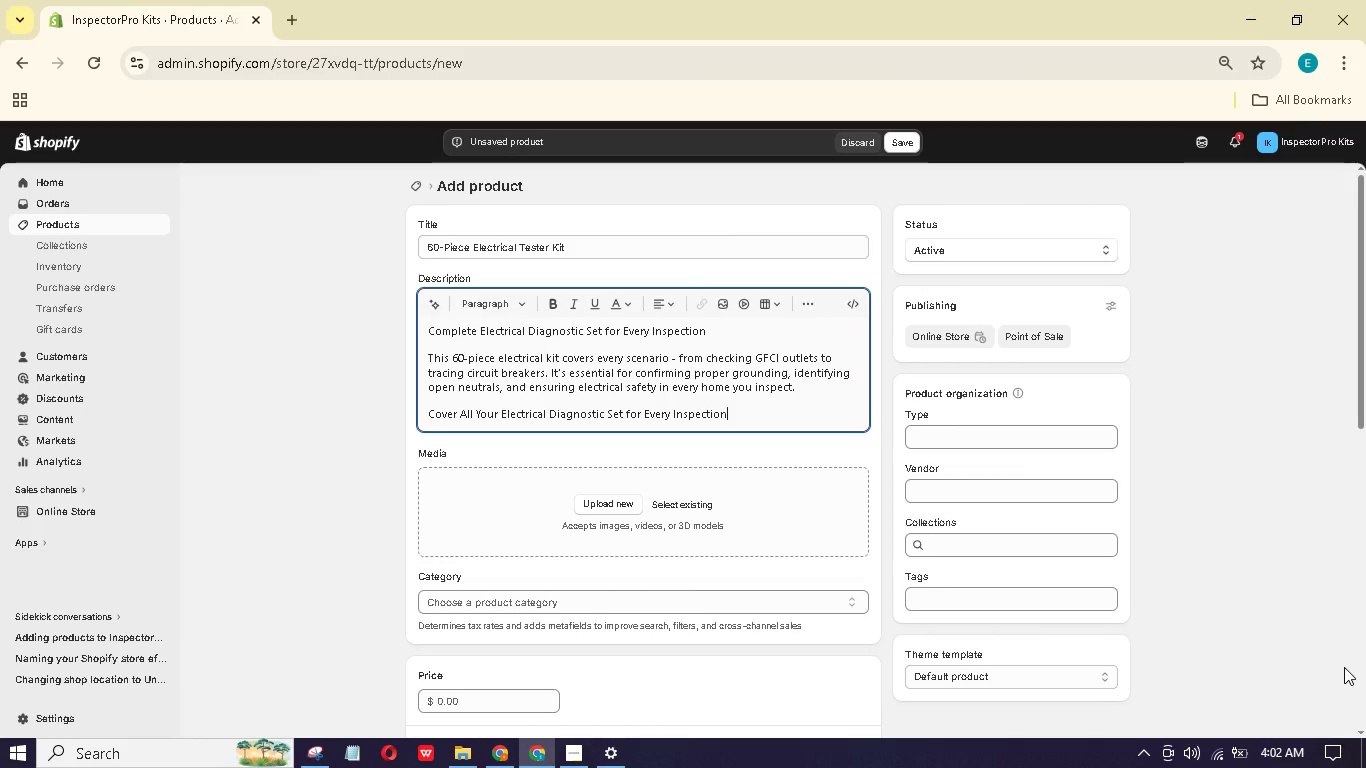 
key(Enter)
 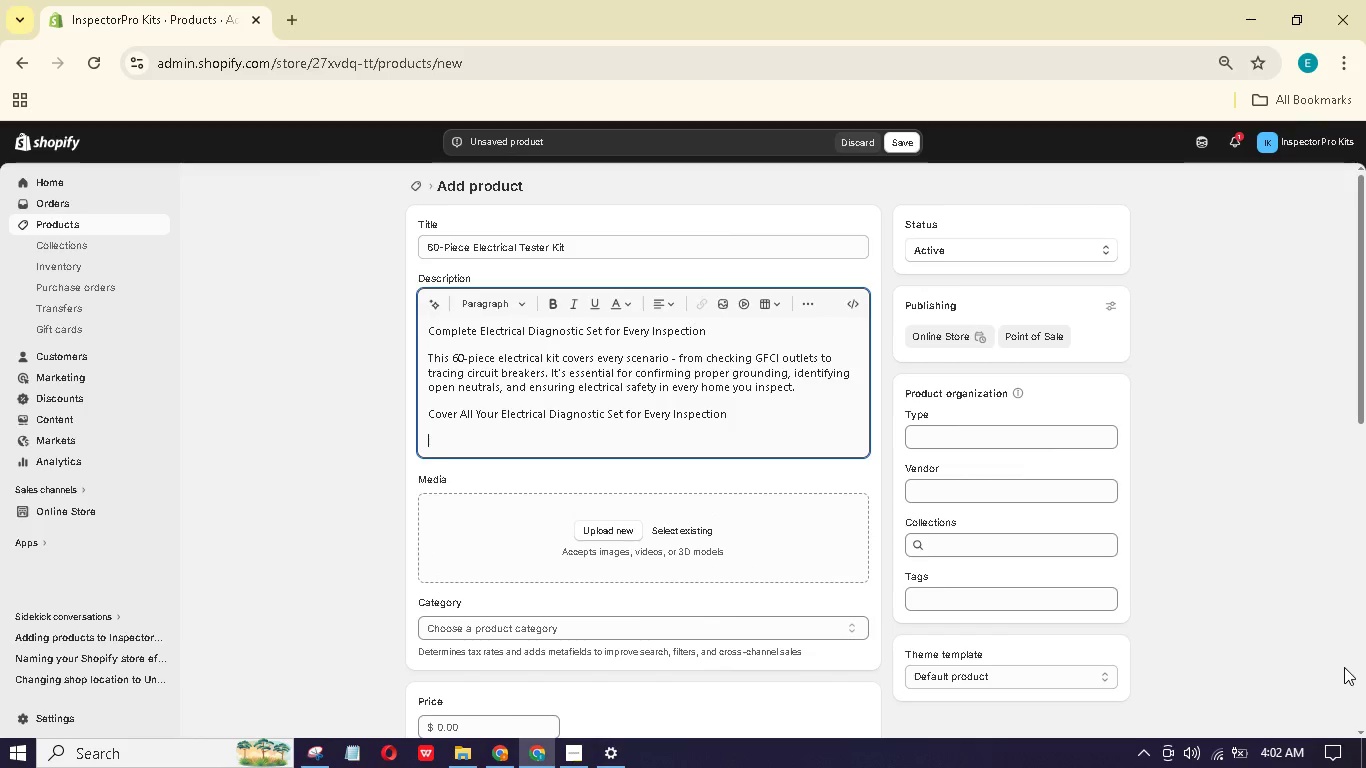 
type(This 60-piece)
 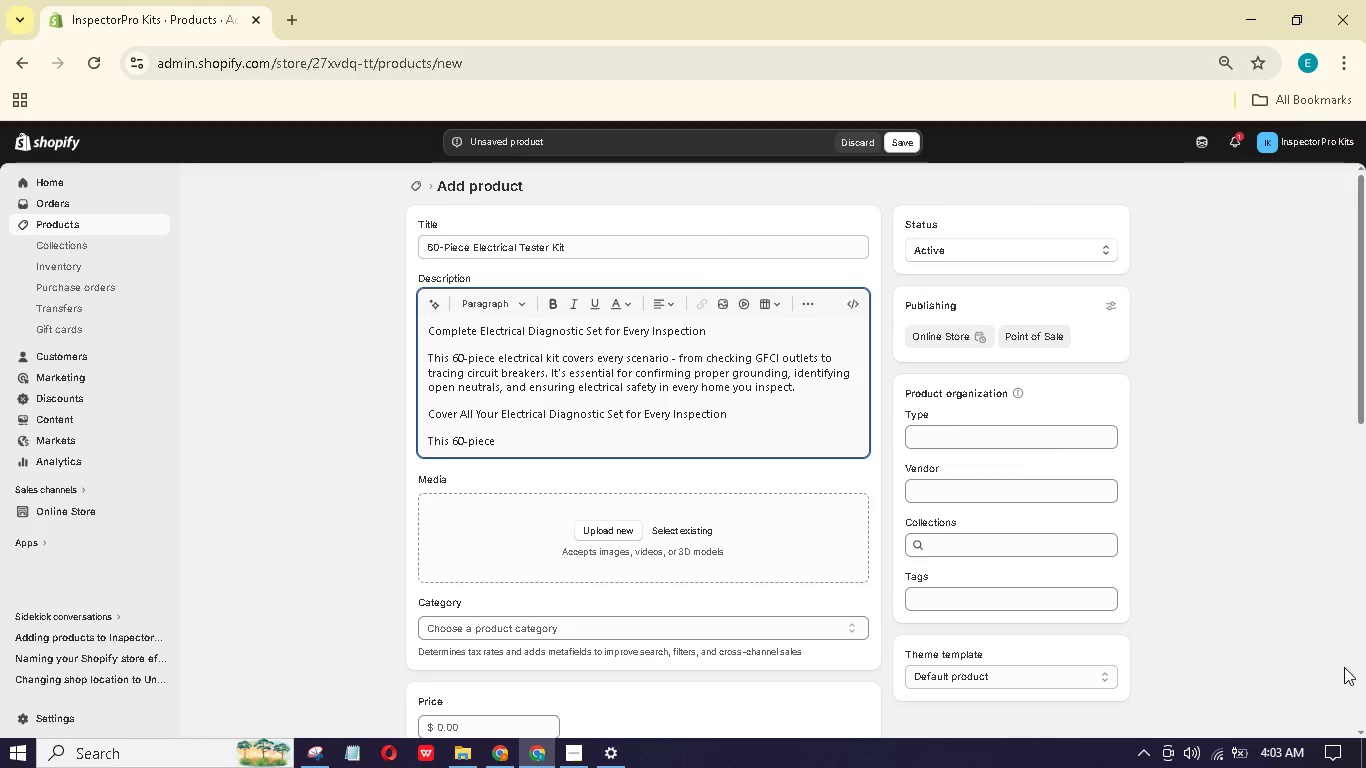 
wait(17.42)
 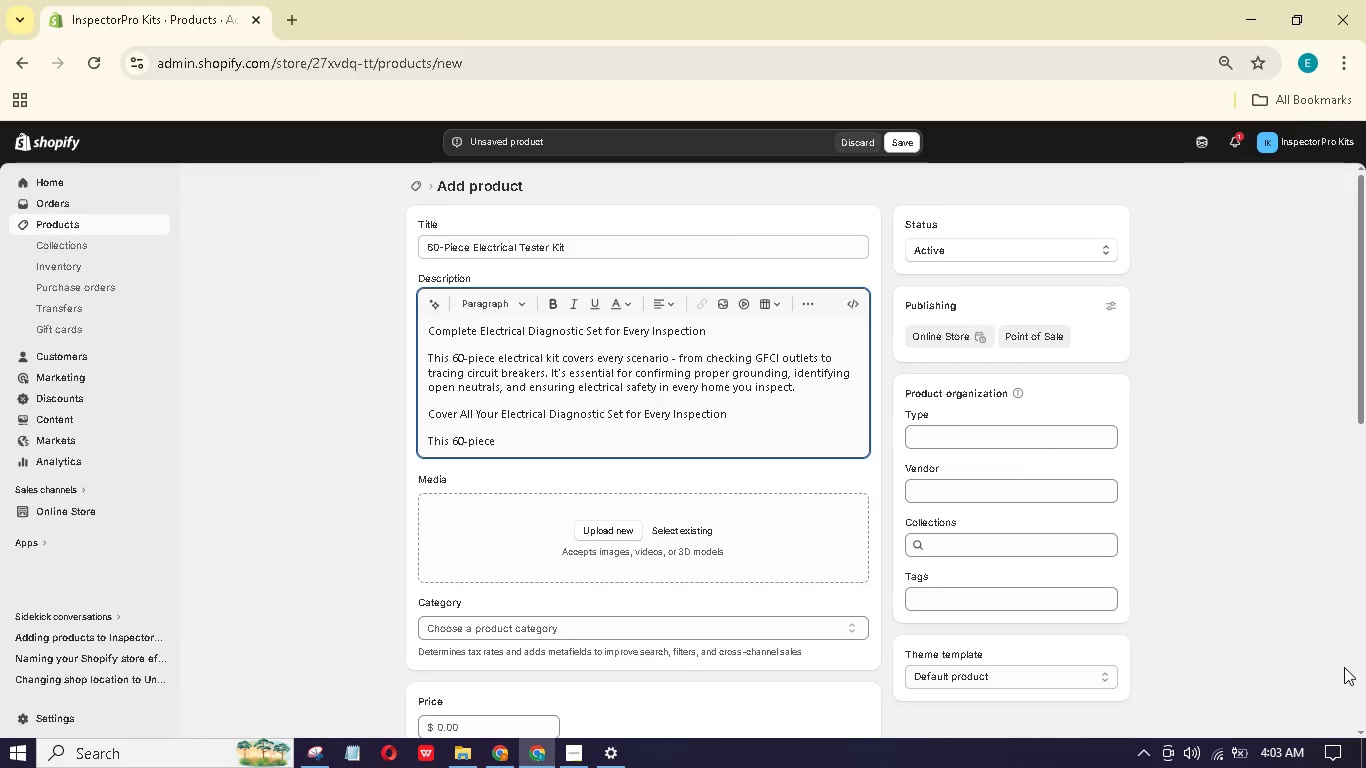 
left_click_drag(start_coordinate=[509, 443], to_coordinate=[609, 413])
 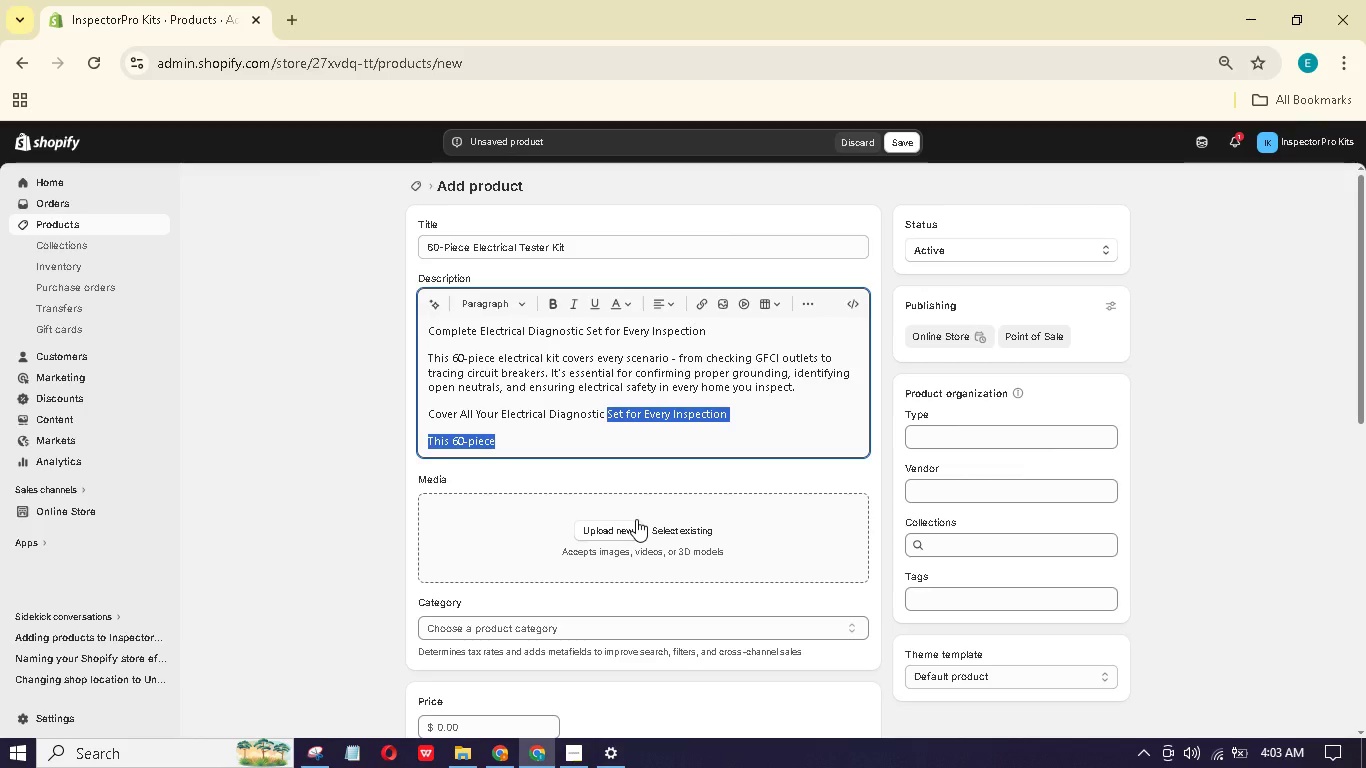 
type(Needs)
 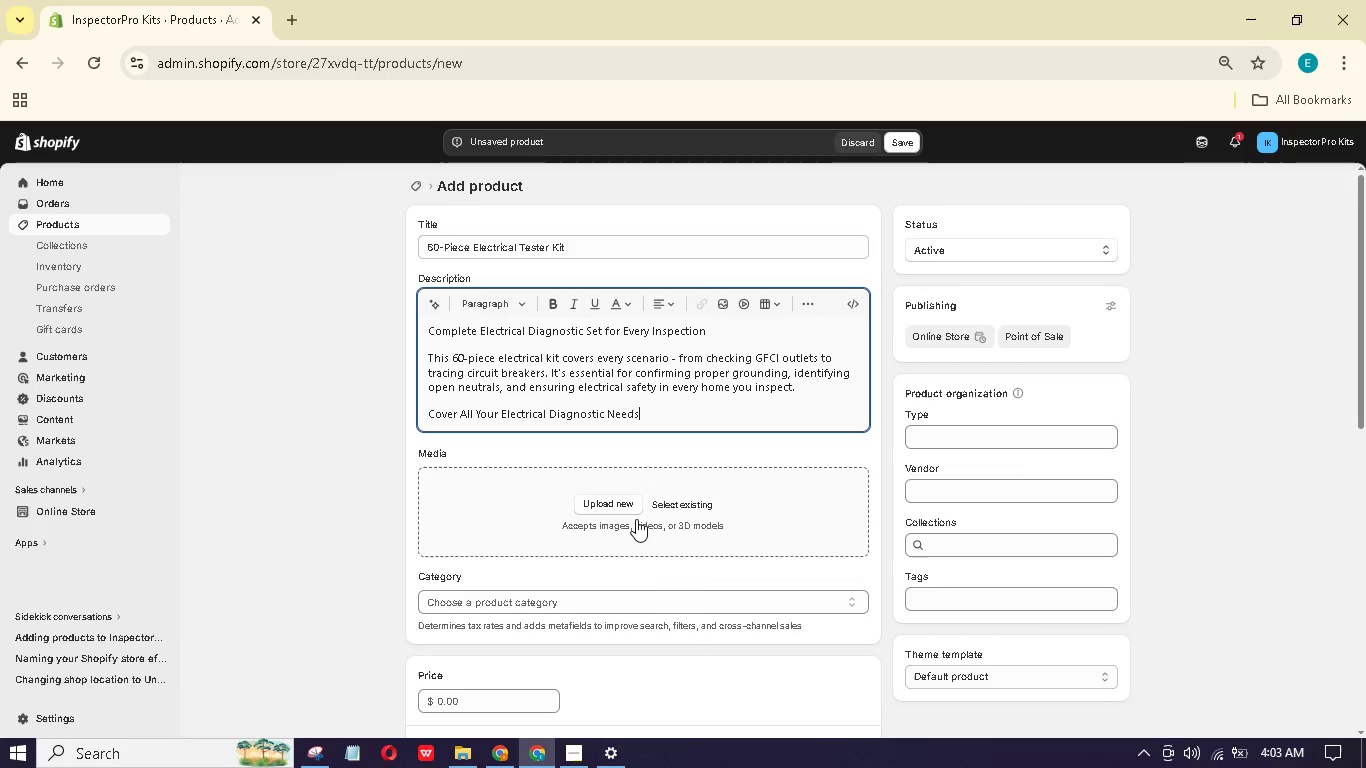 
key(Enter)
 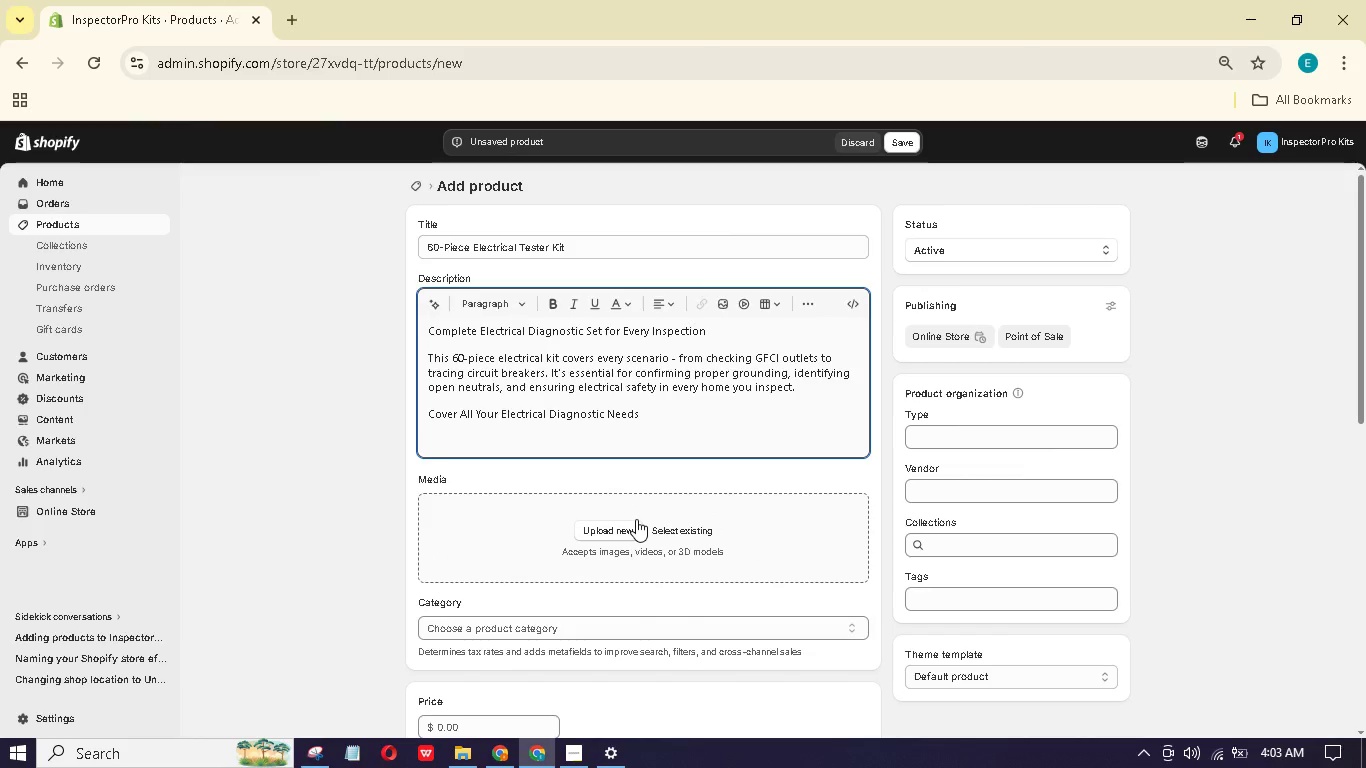 
hold_key(key=ShiftLeft, duration=1.53)
 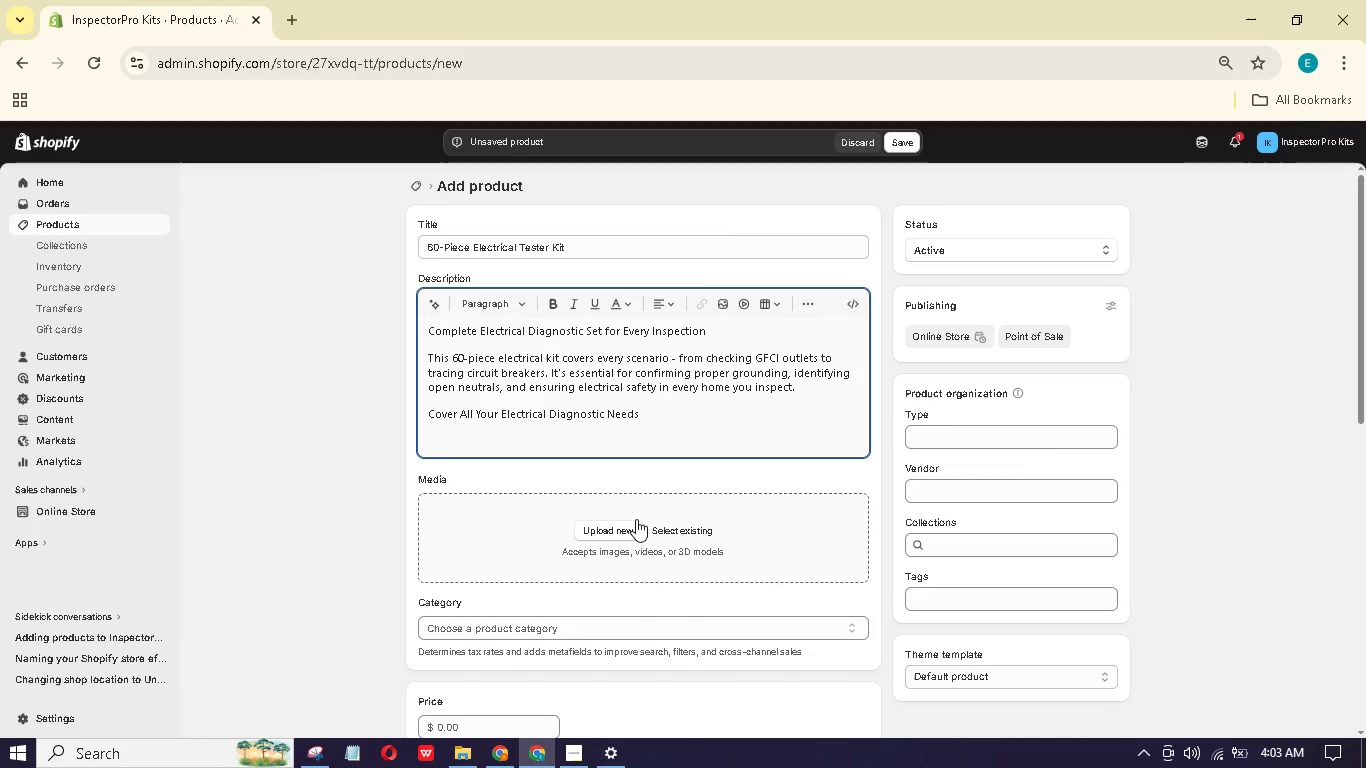 
type(GFCI receptacle testr - Instantly identifies 6 common wiring faults: open ground )
key(Backspace)
type( open neutral, pen hot revred olariy, nd more)
 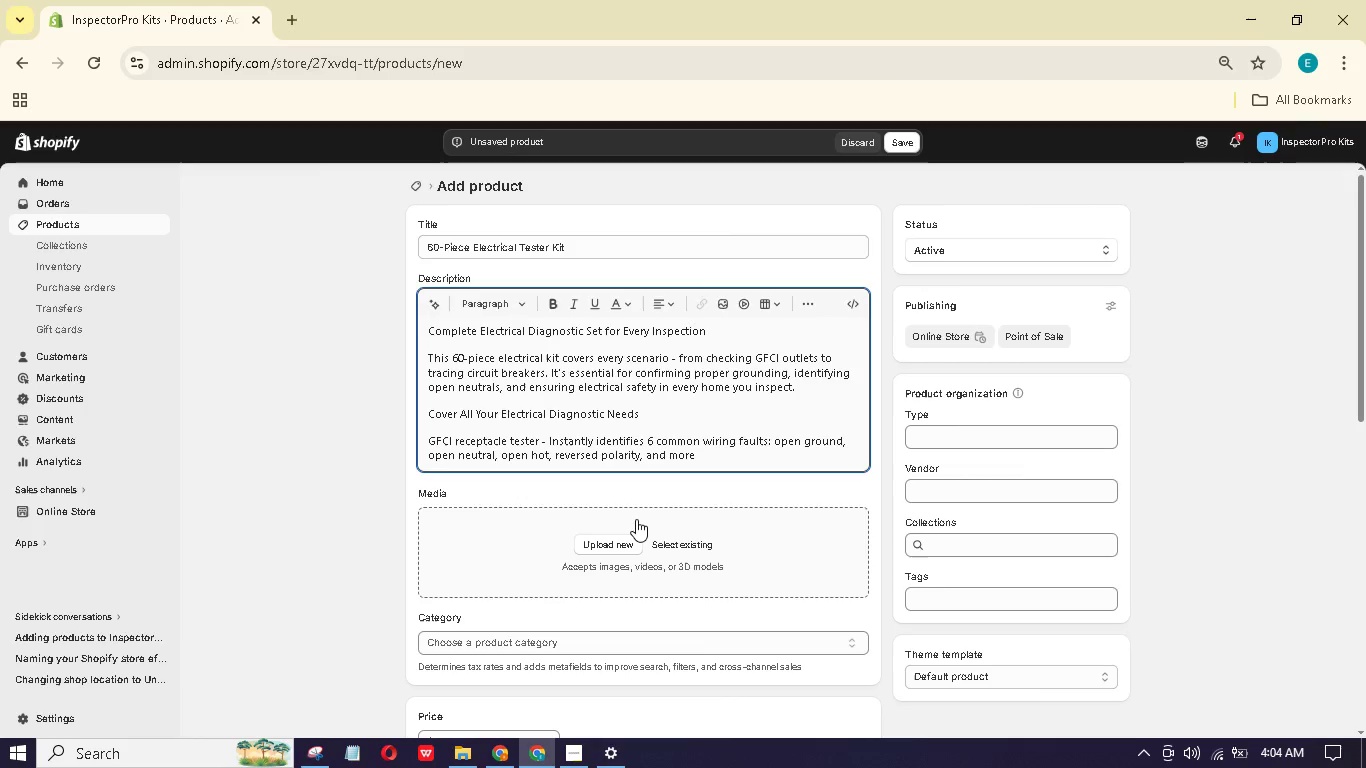 
key(Enter)
 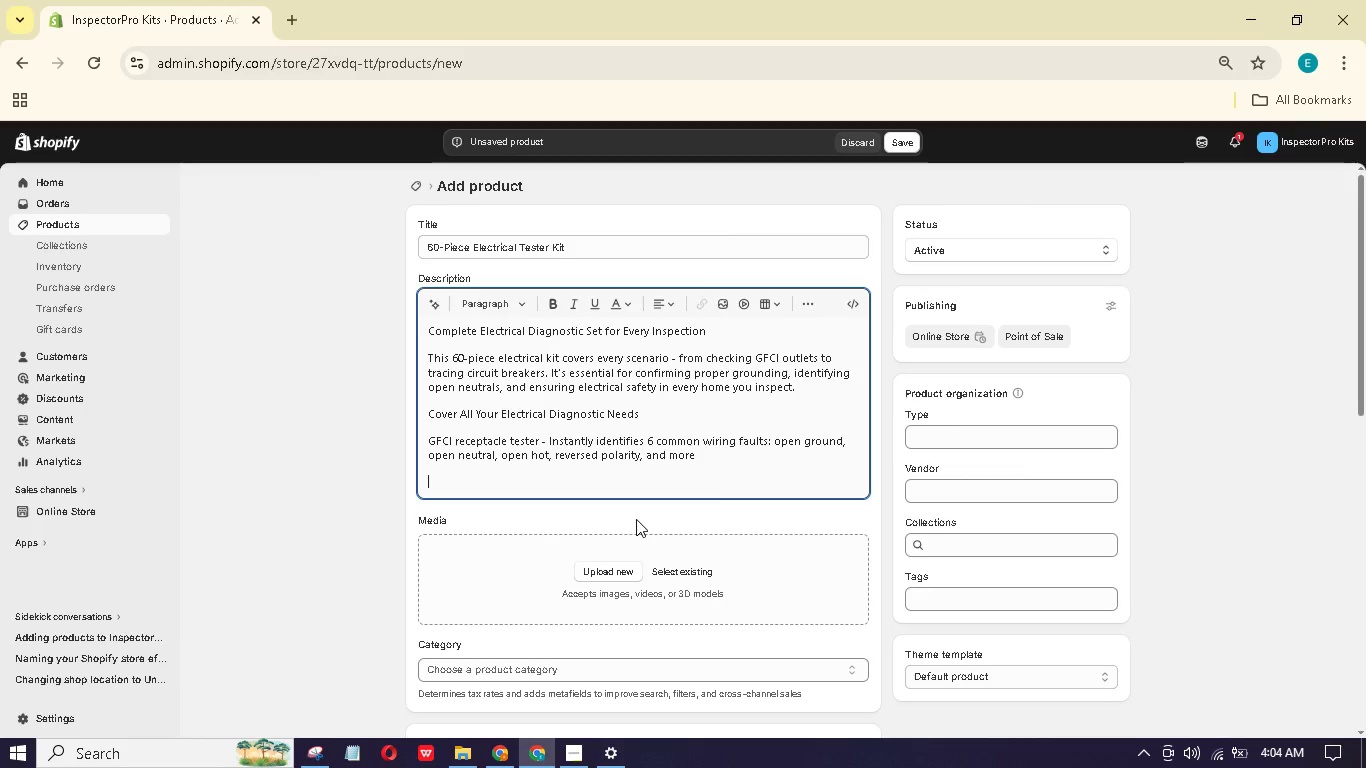 
type(Non-contact volte detector - Checks for lie wies eore touching nything)
 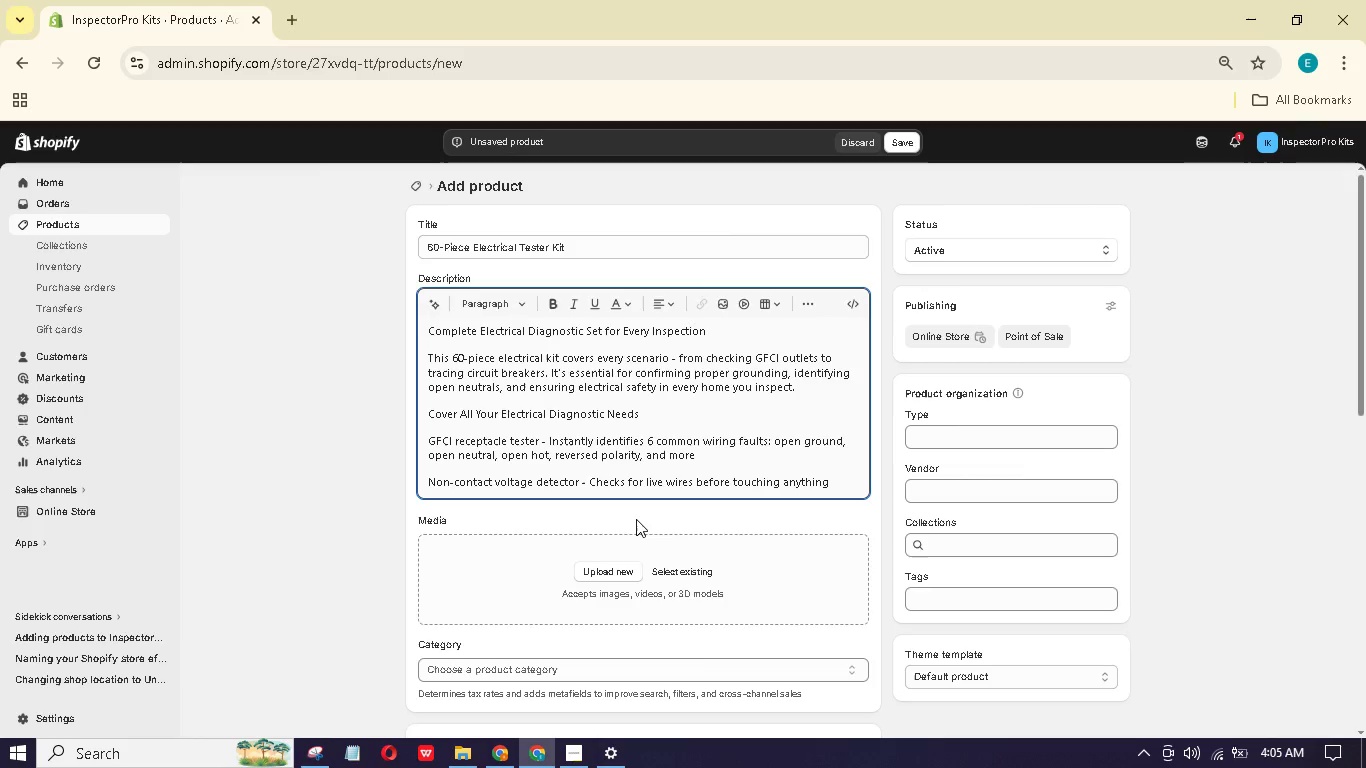 
 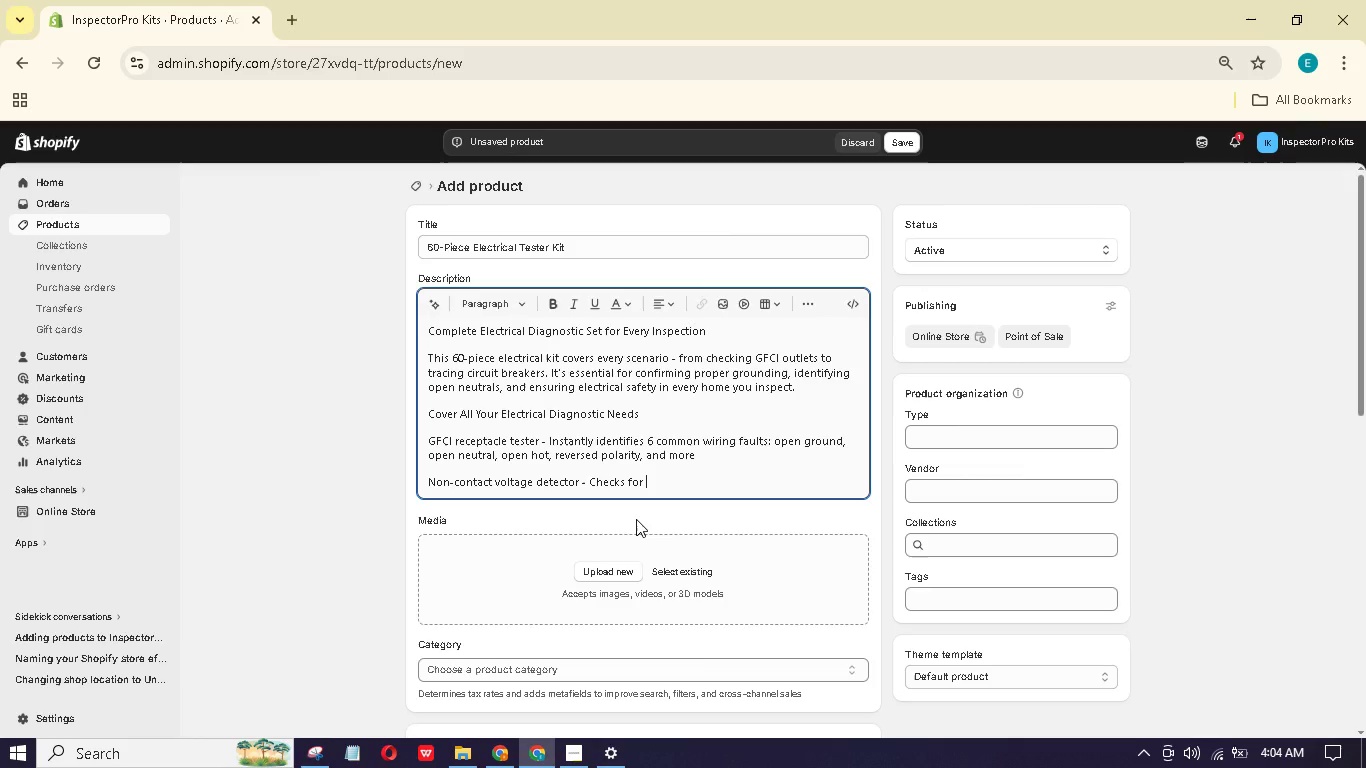 
hold_key(key=B, duration=0.31)
 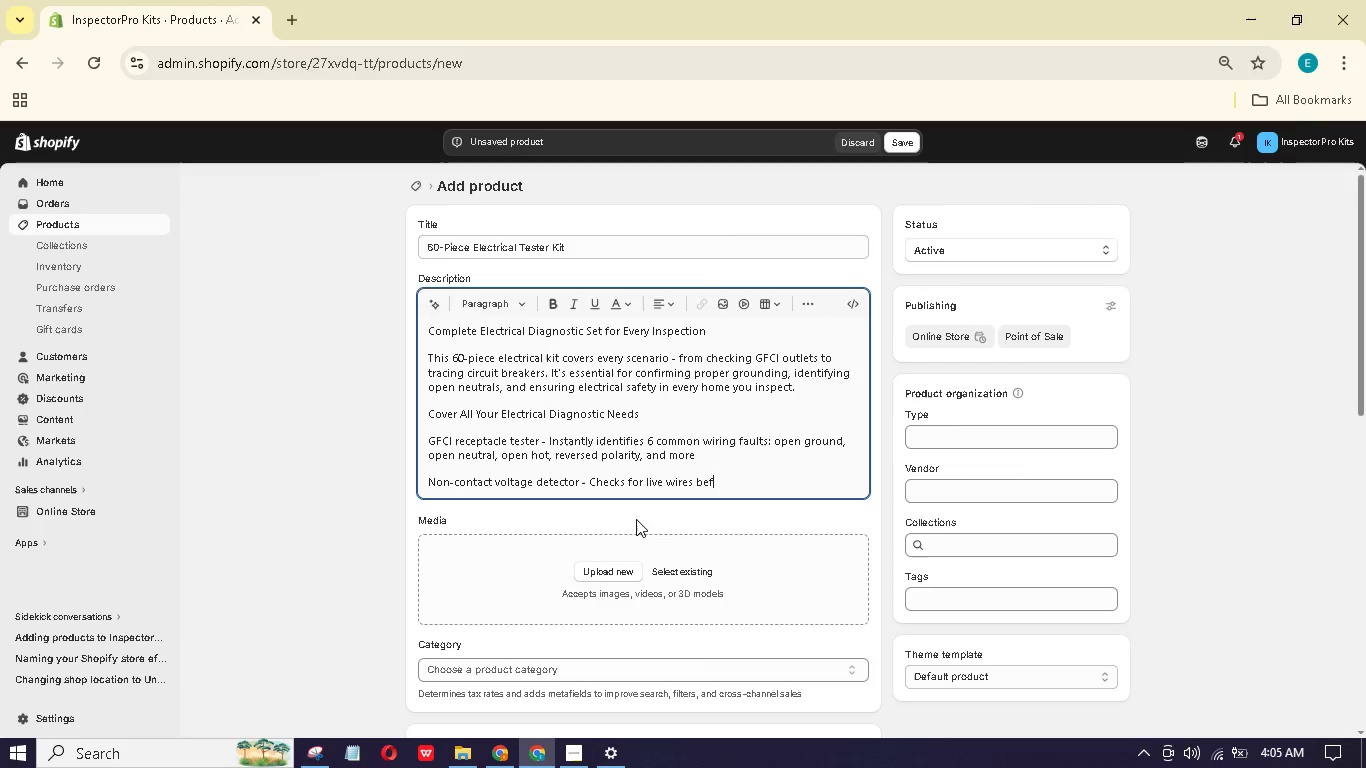 
key(Enter)
 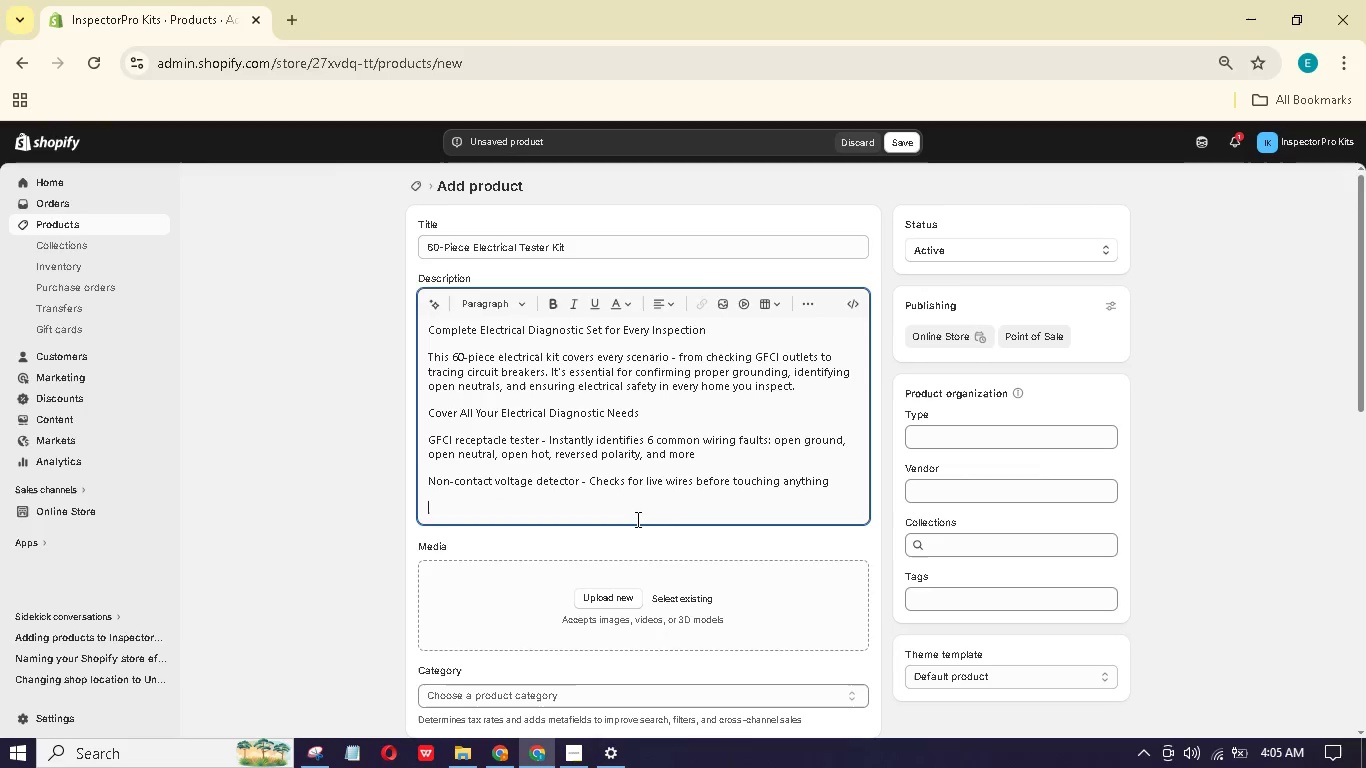 
type(Digital multimetr - Measurs volte, current, esistane and continuiy)
 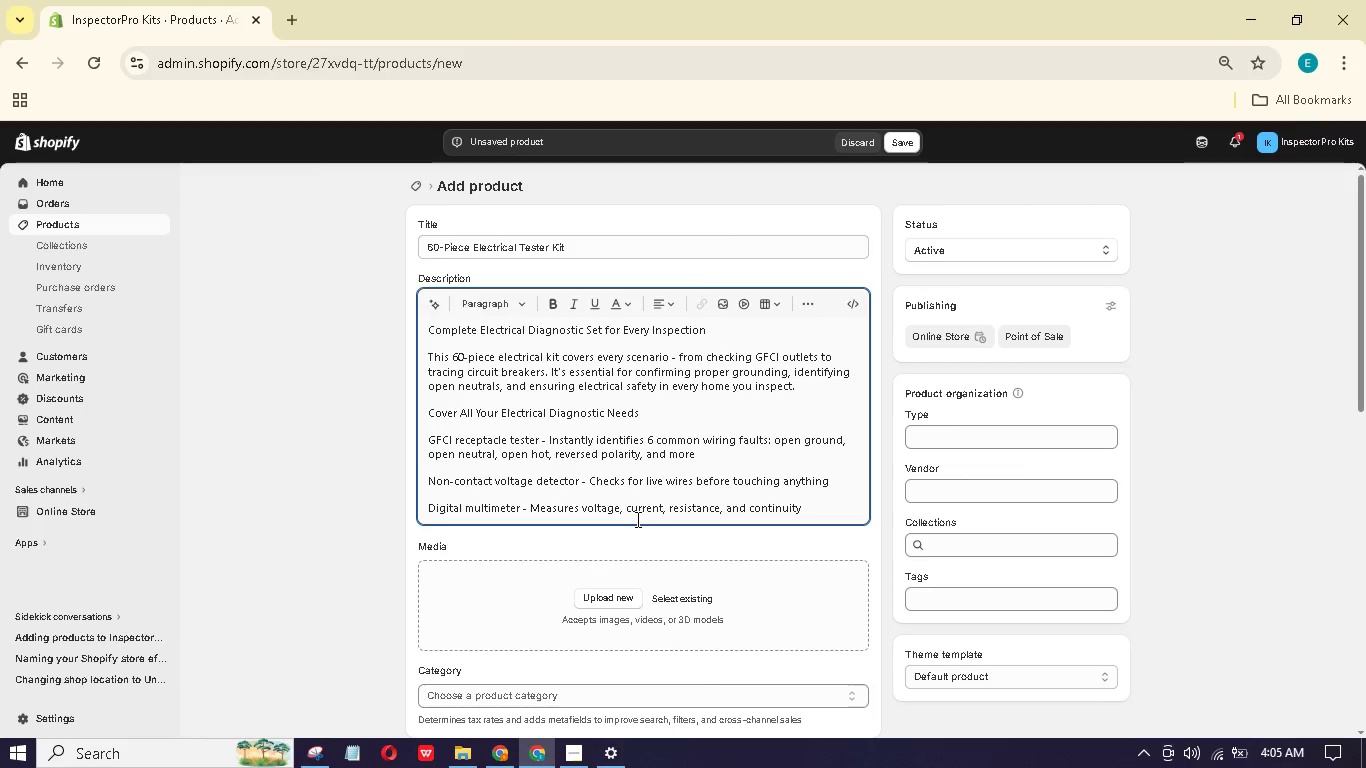 
 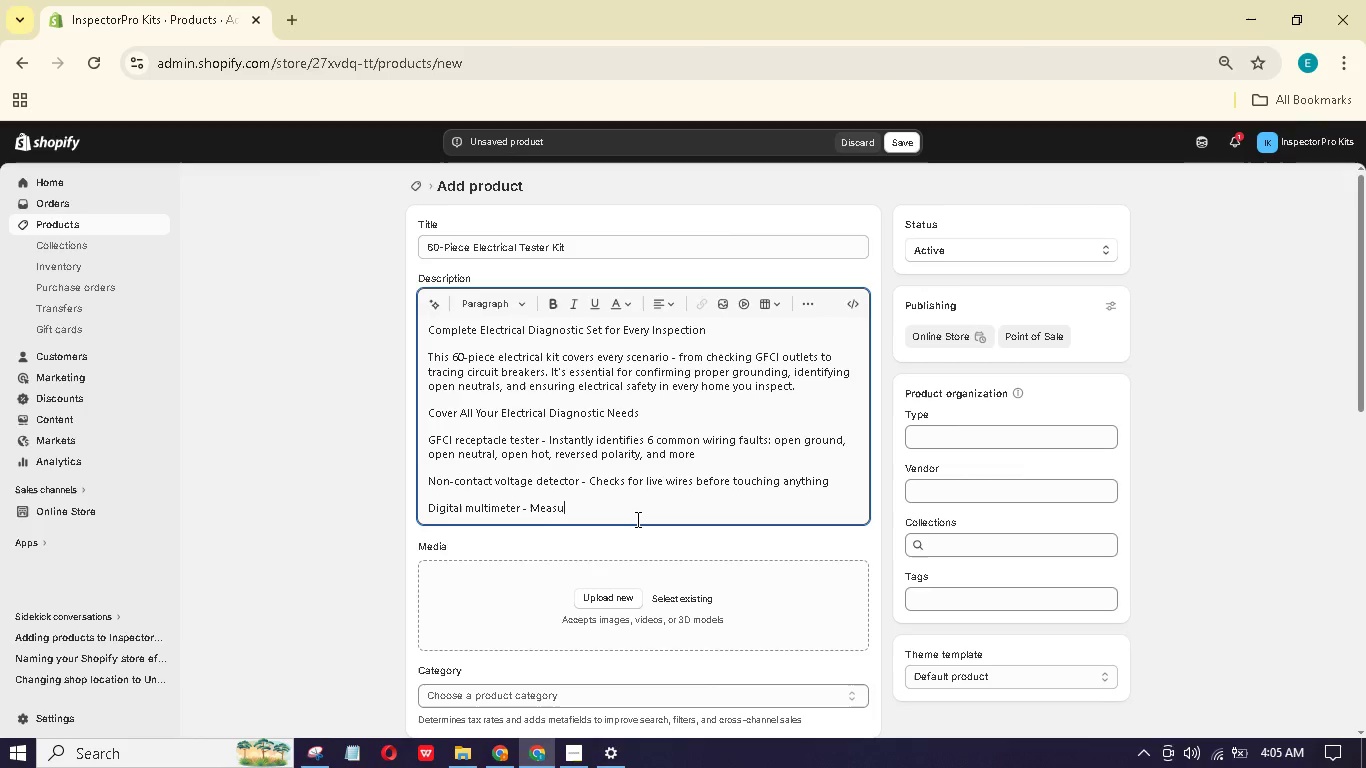 
hold_key(key=T, duration=0.34)
 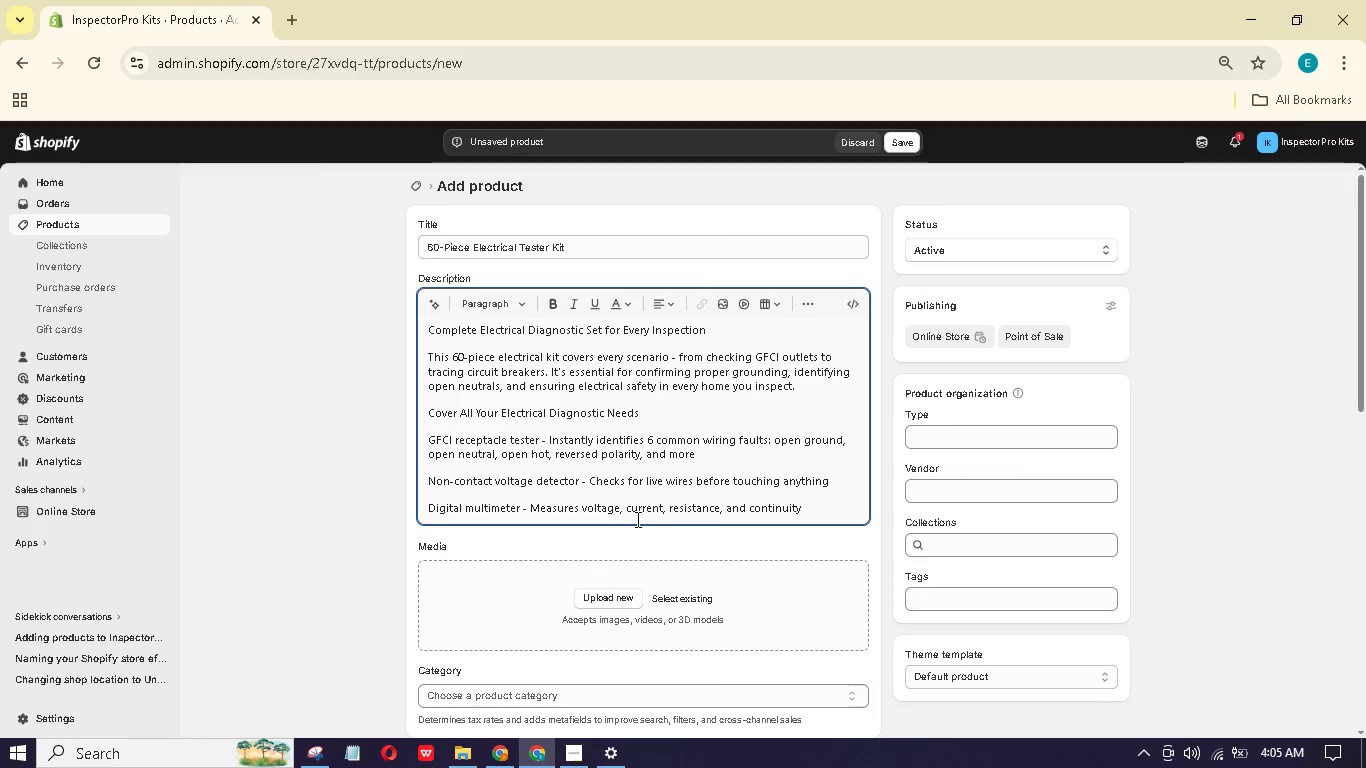 
key(Enter)
 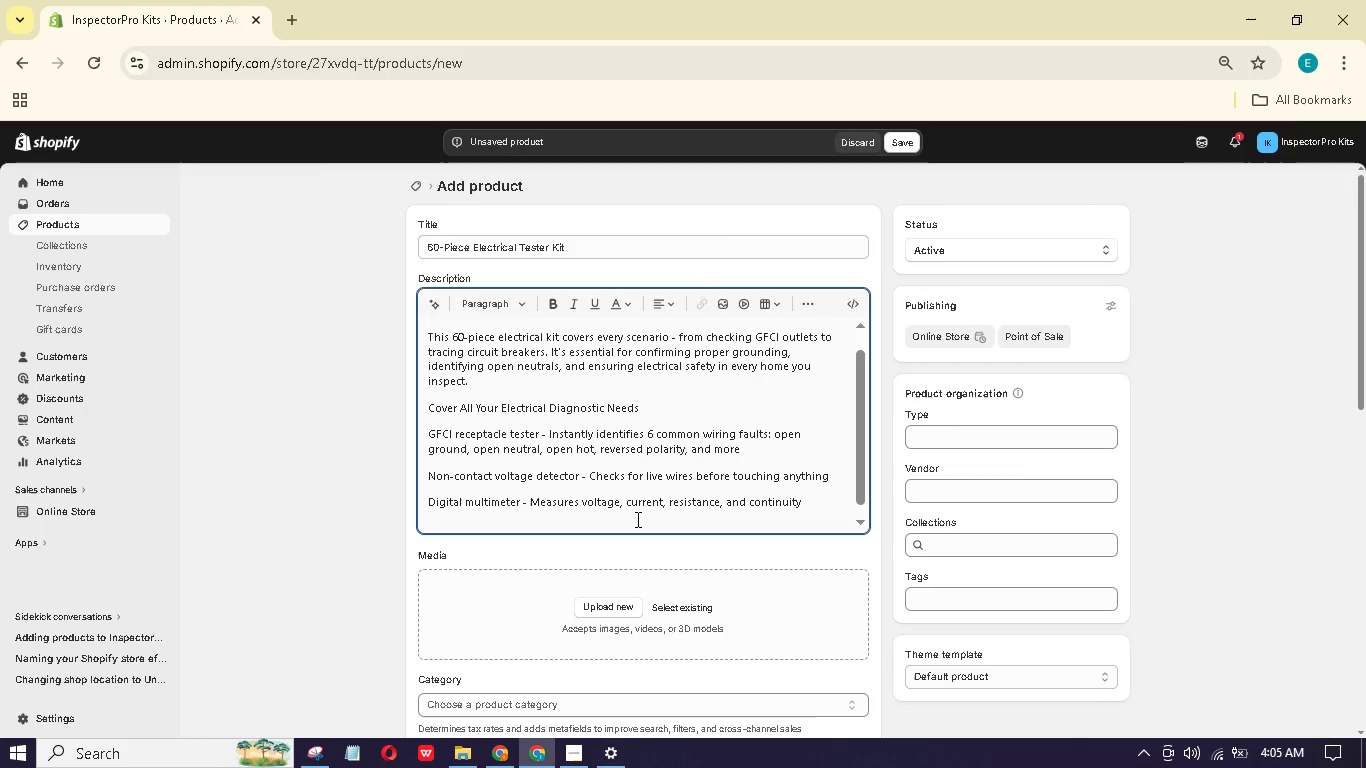 
hold_key(key=ShiftLeft, duration=1.5)
 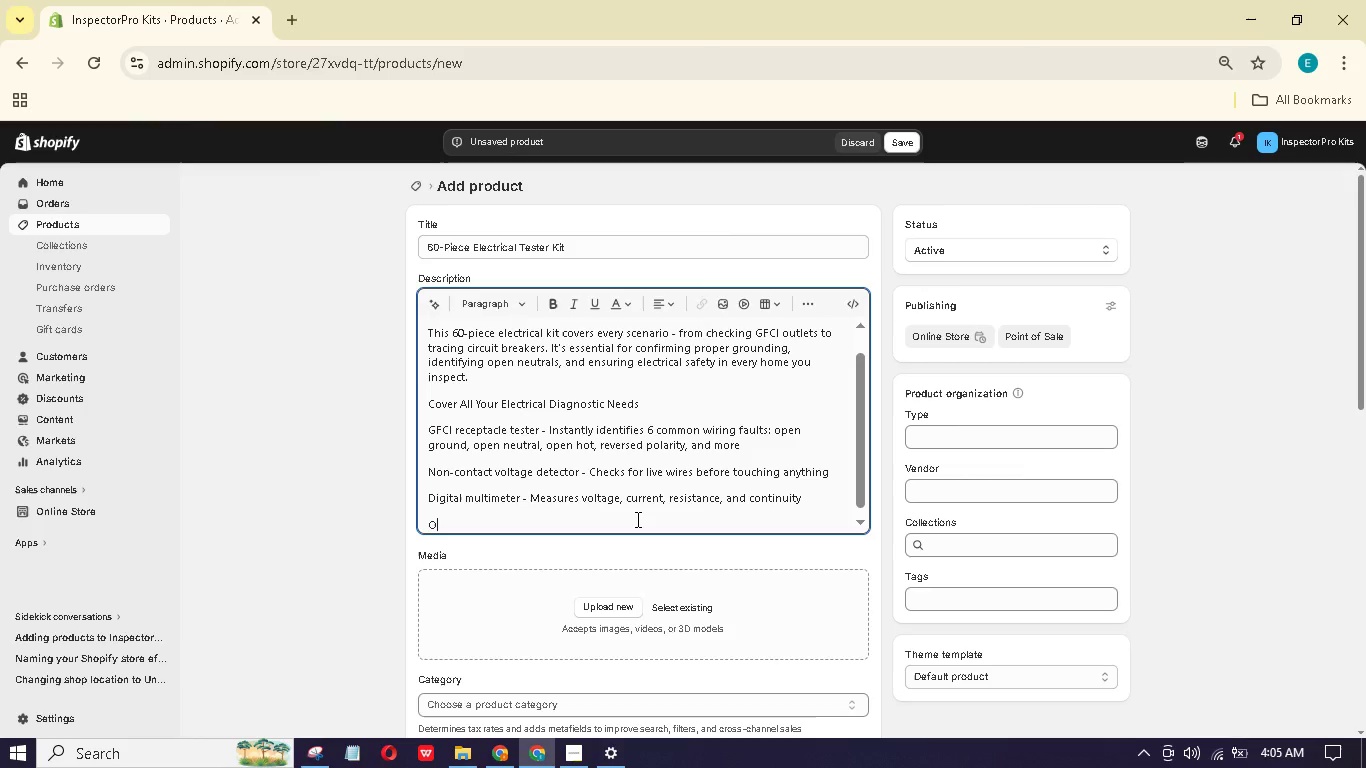 
type(Outr tstr ih GFCI ip - Vrifis)
 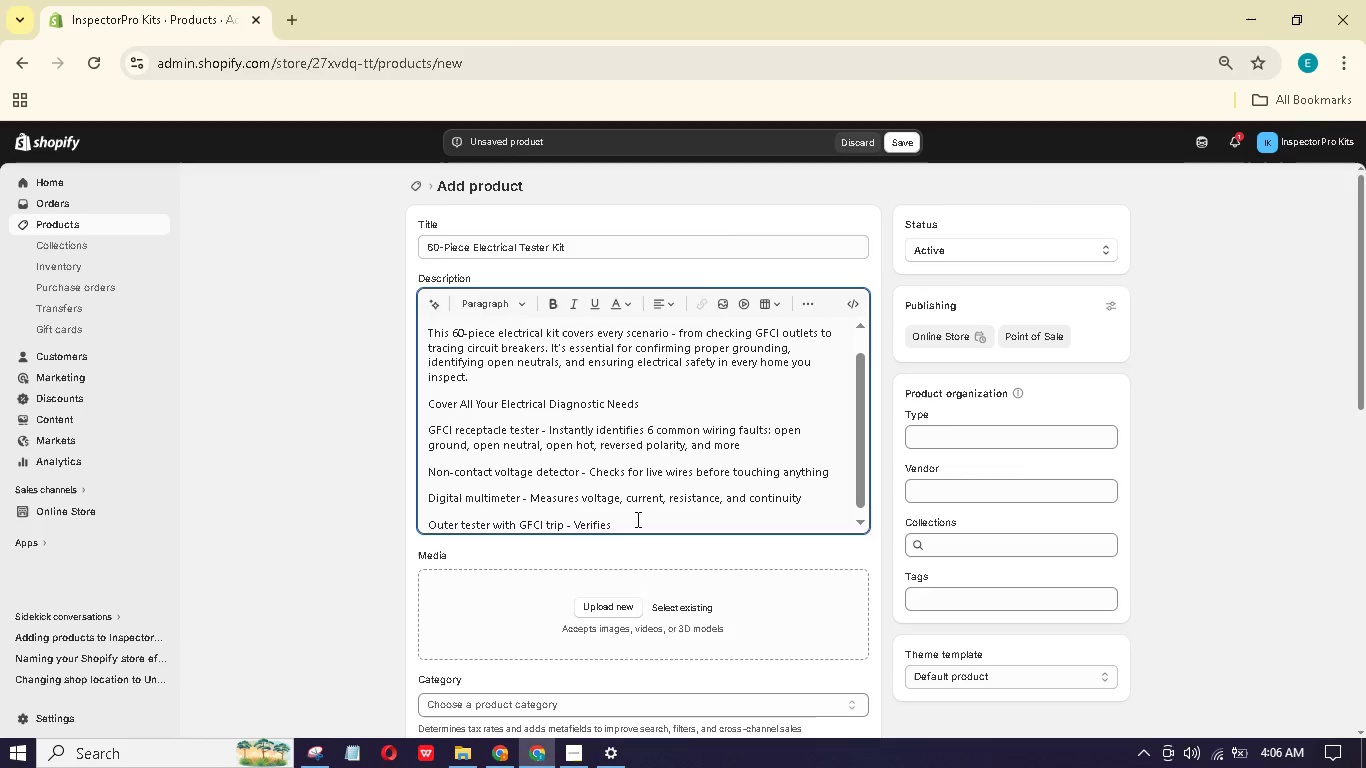 
hold_key(key=E, duration=0.36)
 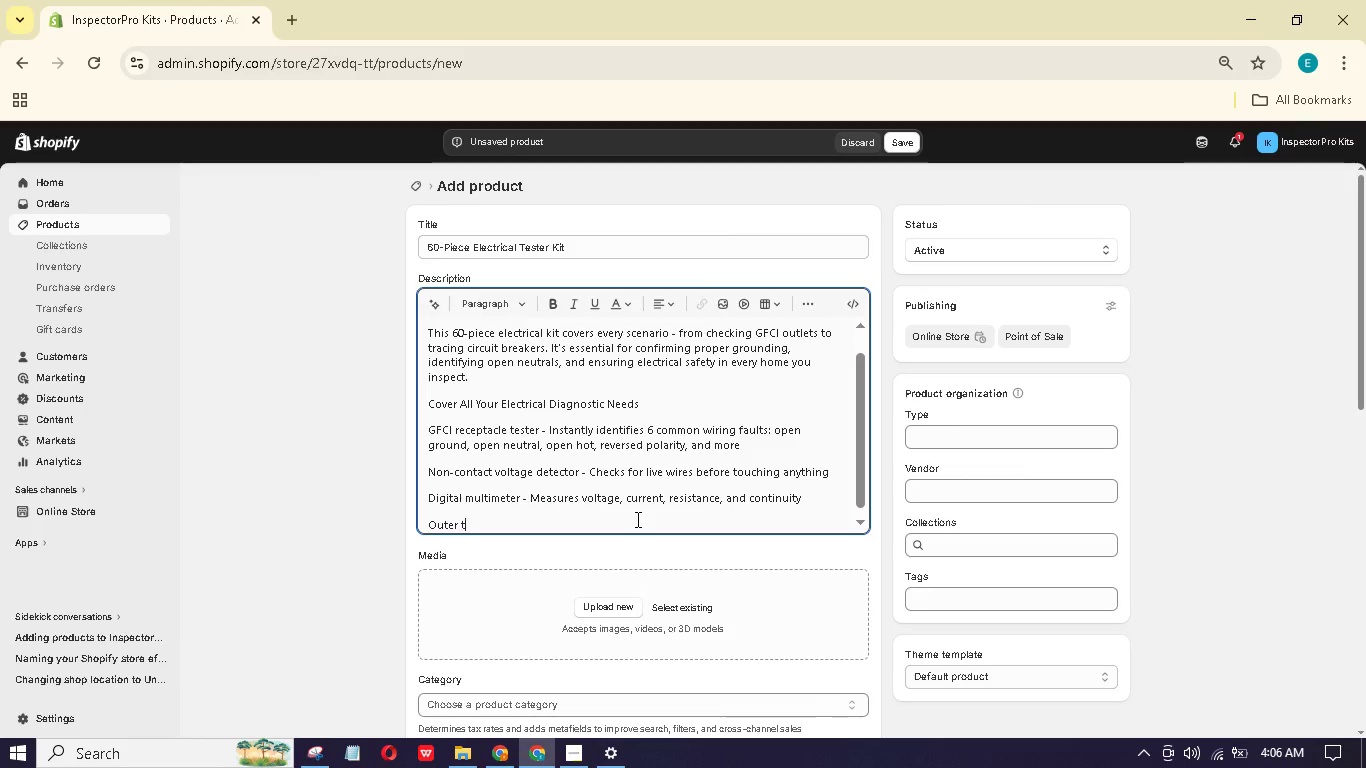 
hold_key(key=E, duration=0.33)
 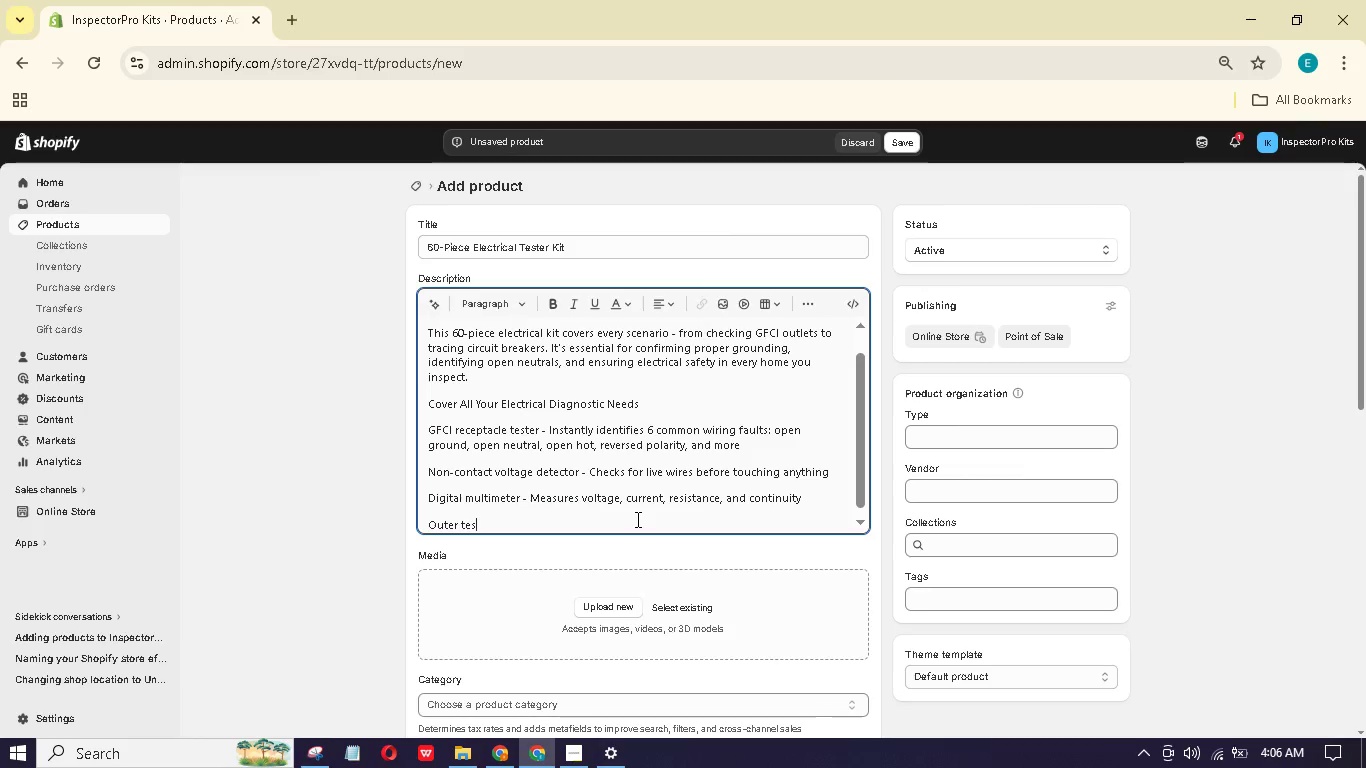 
hold_key(key=E, duration=0.41)
 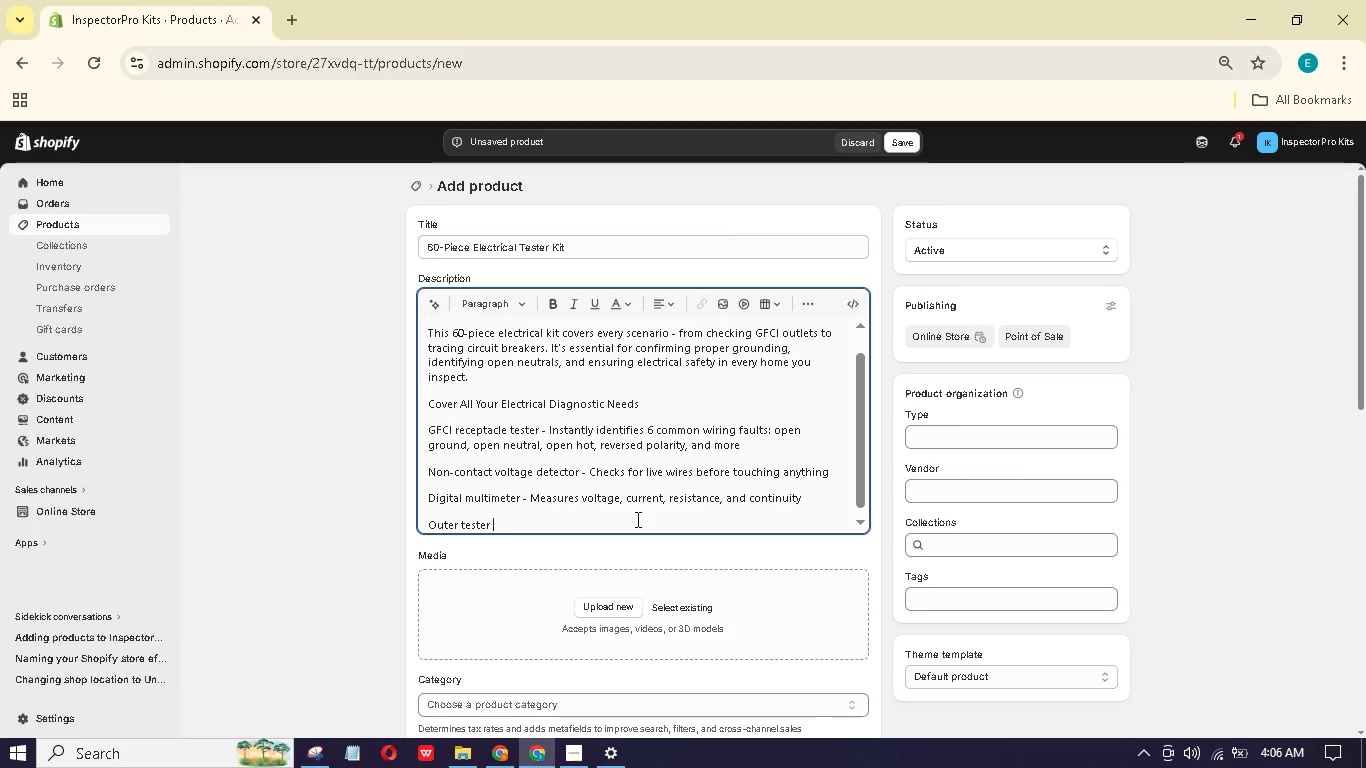 
hold_key(key=W, duration=0.42)
 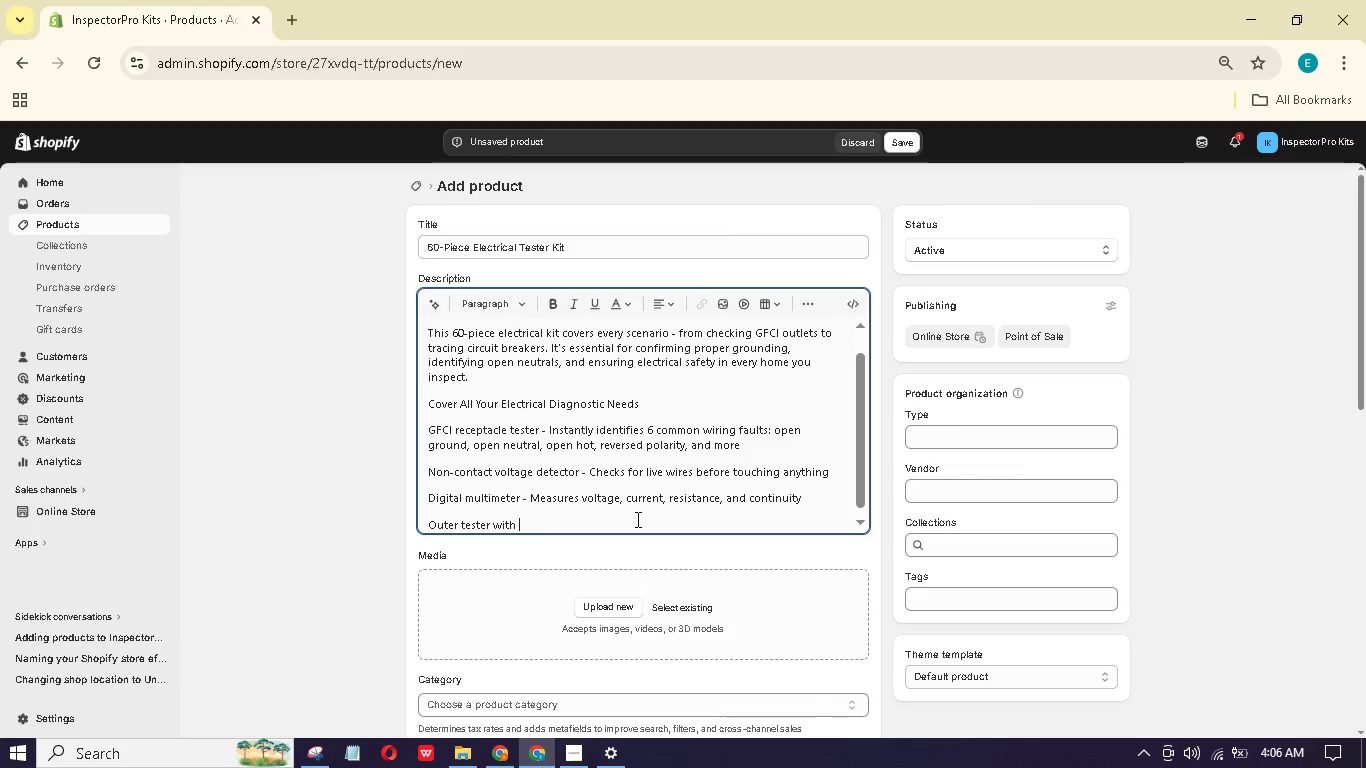 
hold_key(key=E, duration=0.31)
 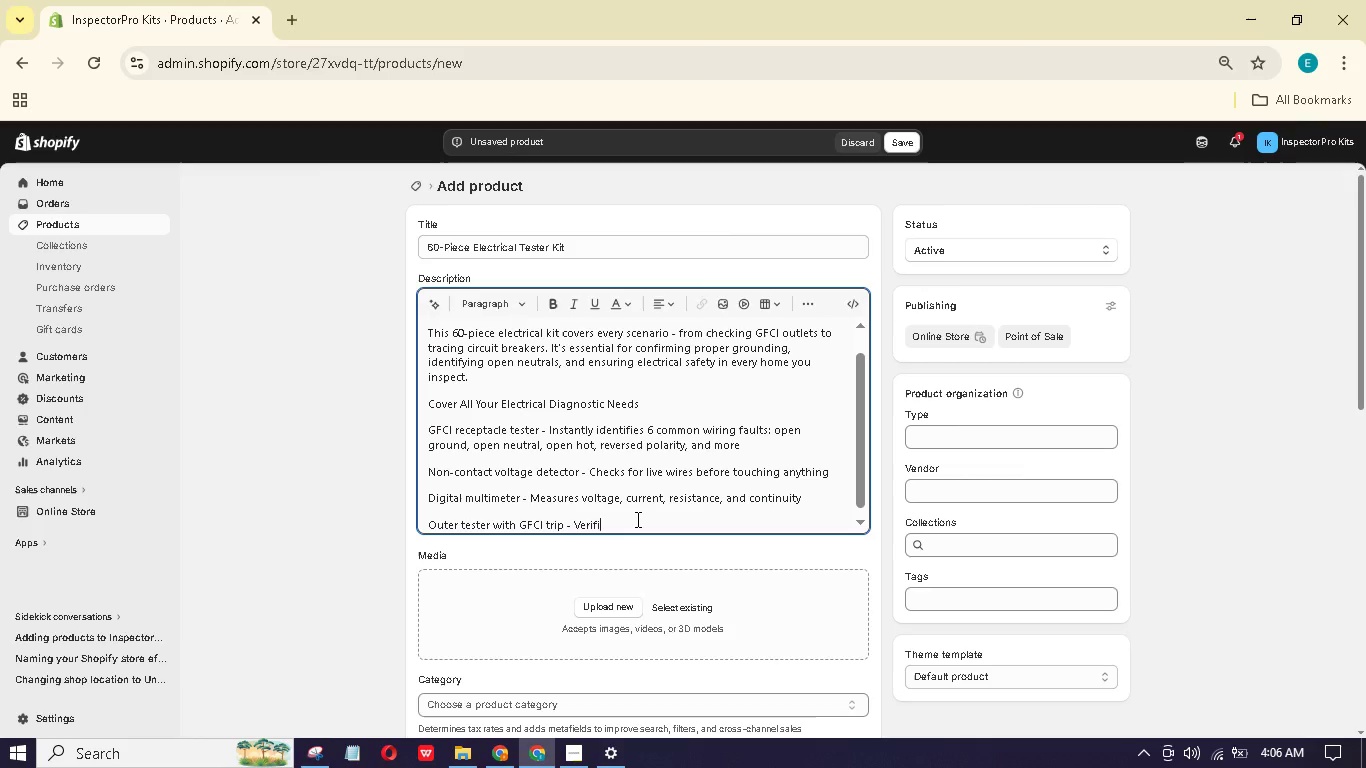 
hold_key(key=E, duration=0.38)
 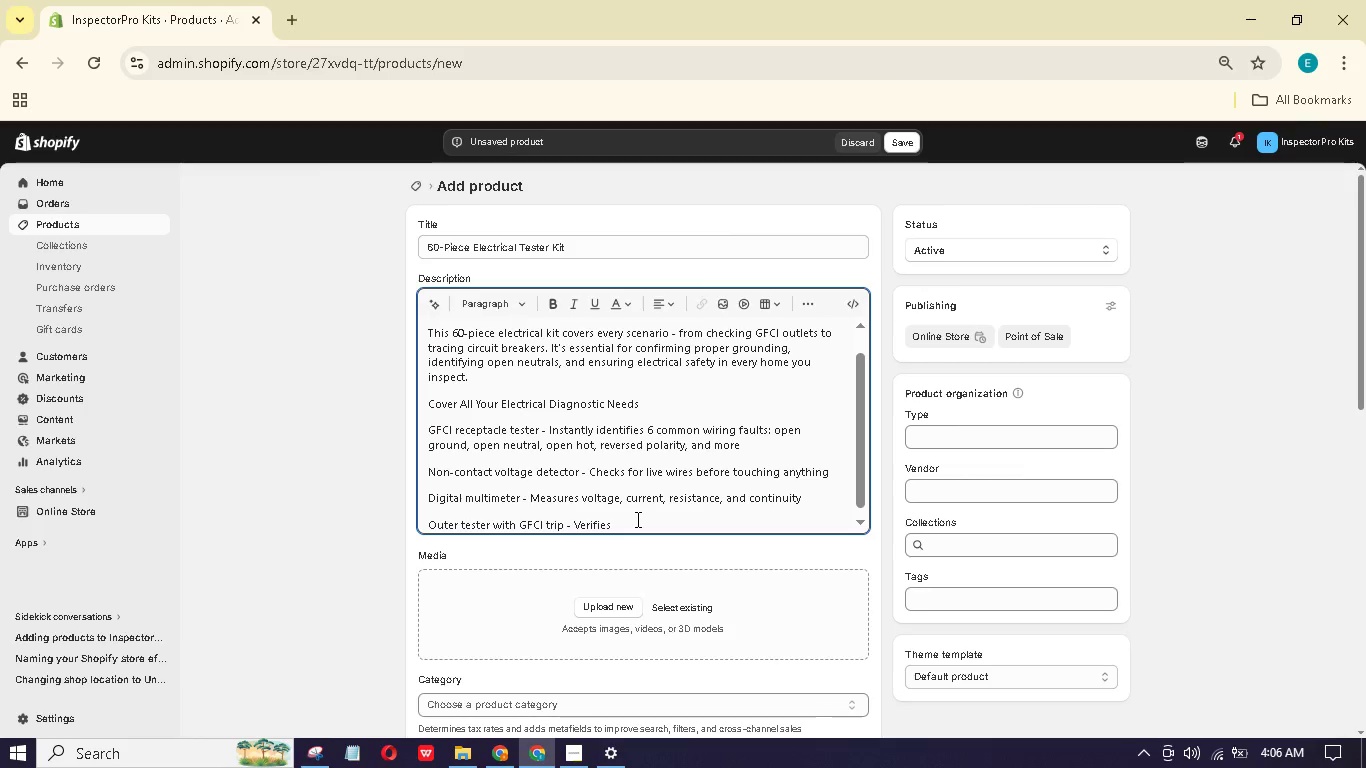 
type( gound-fault protectn)
 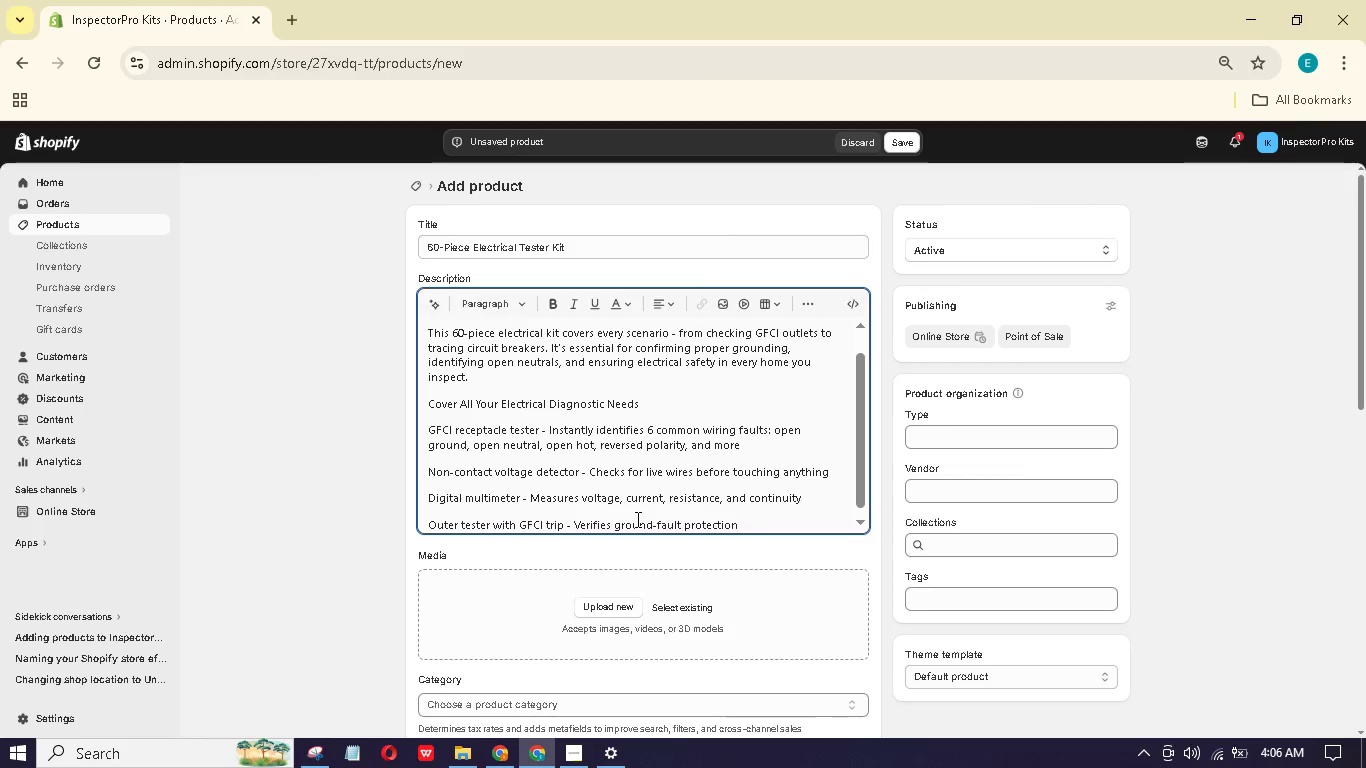 
hold_key(key=I, duration=0.34)
 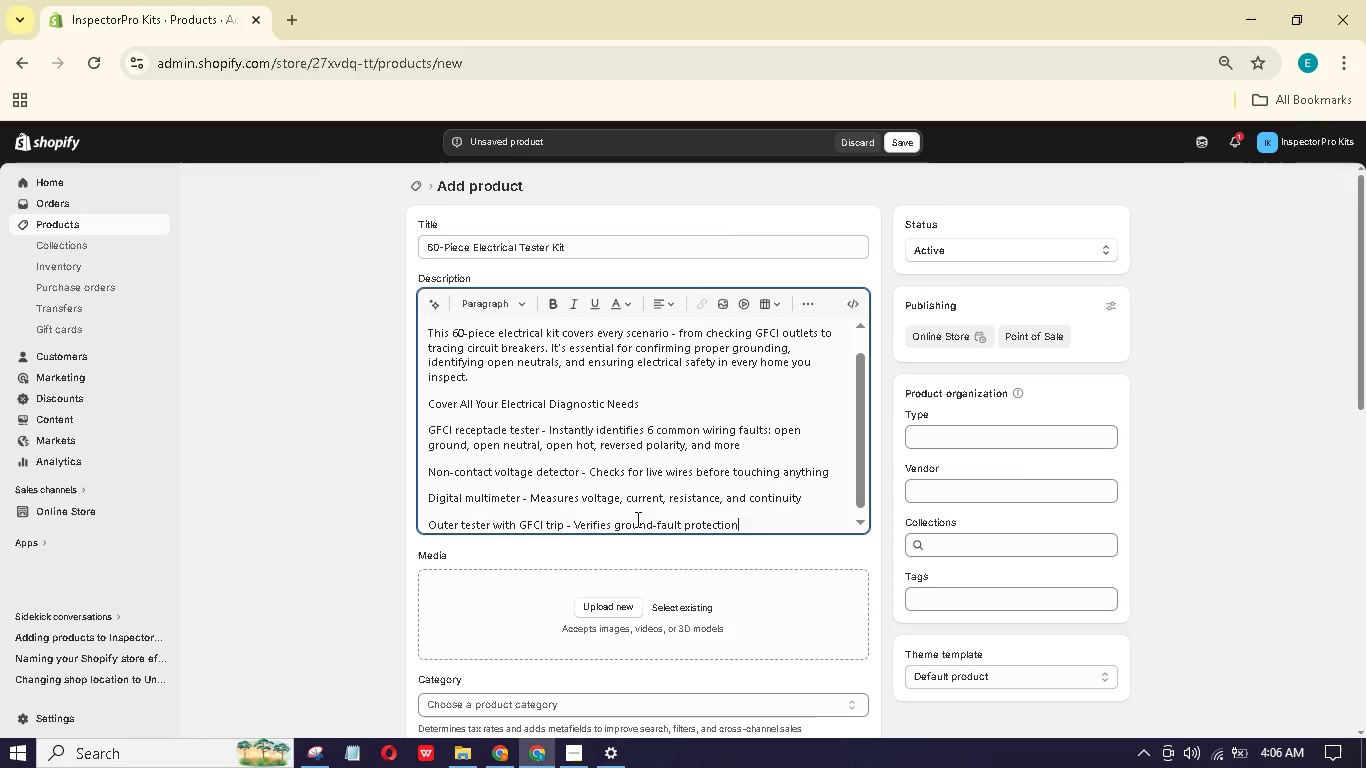 
hold_key(key=O, duration=0.33)
 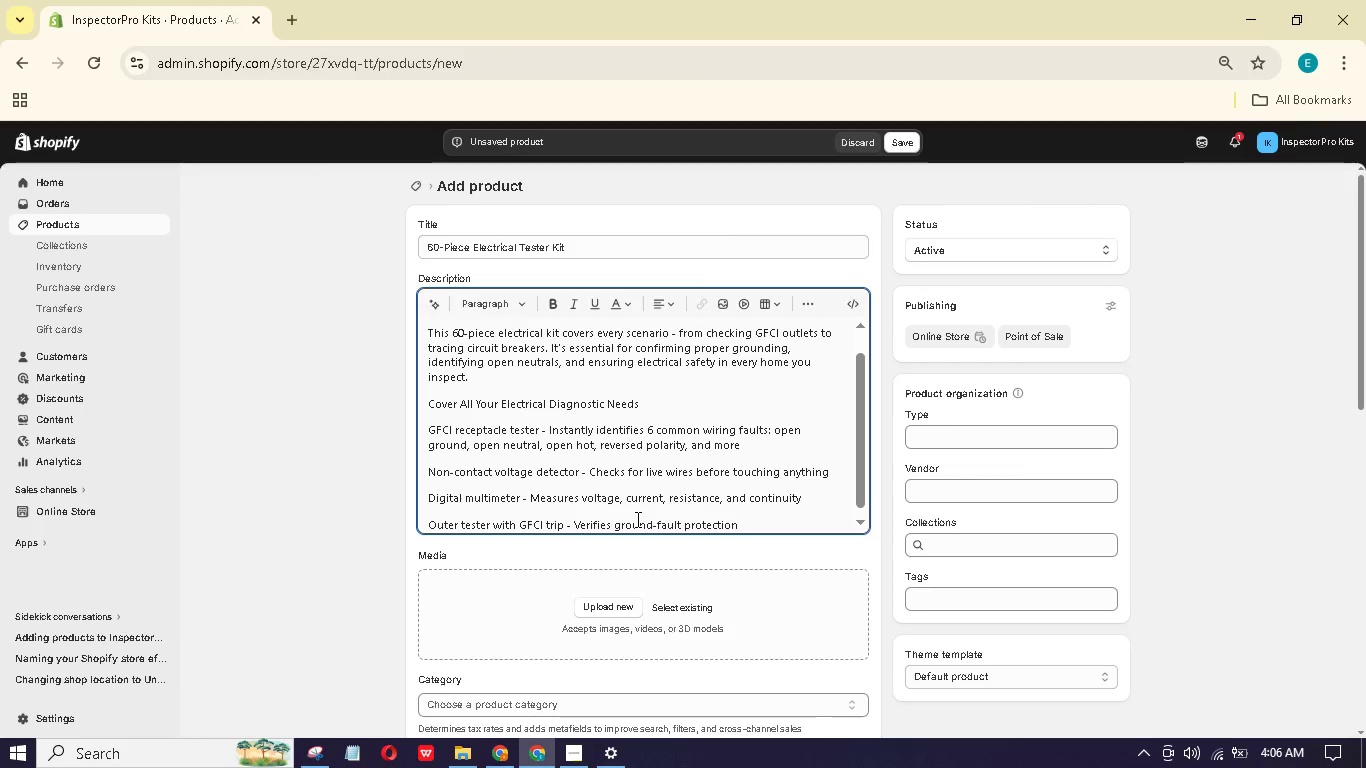 
type( is working correctly)
 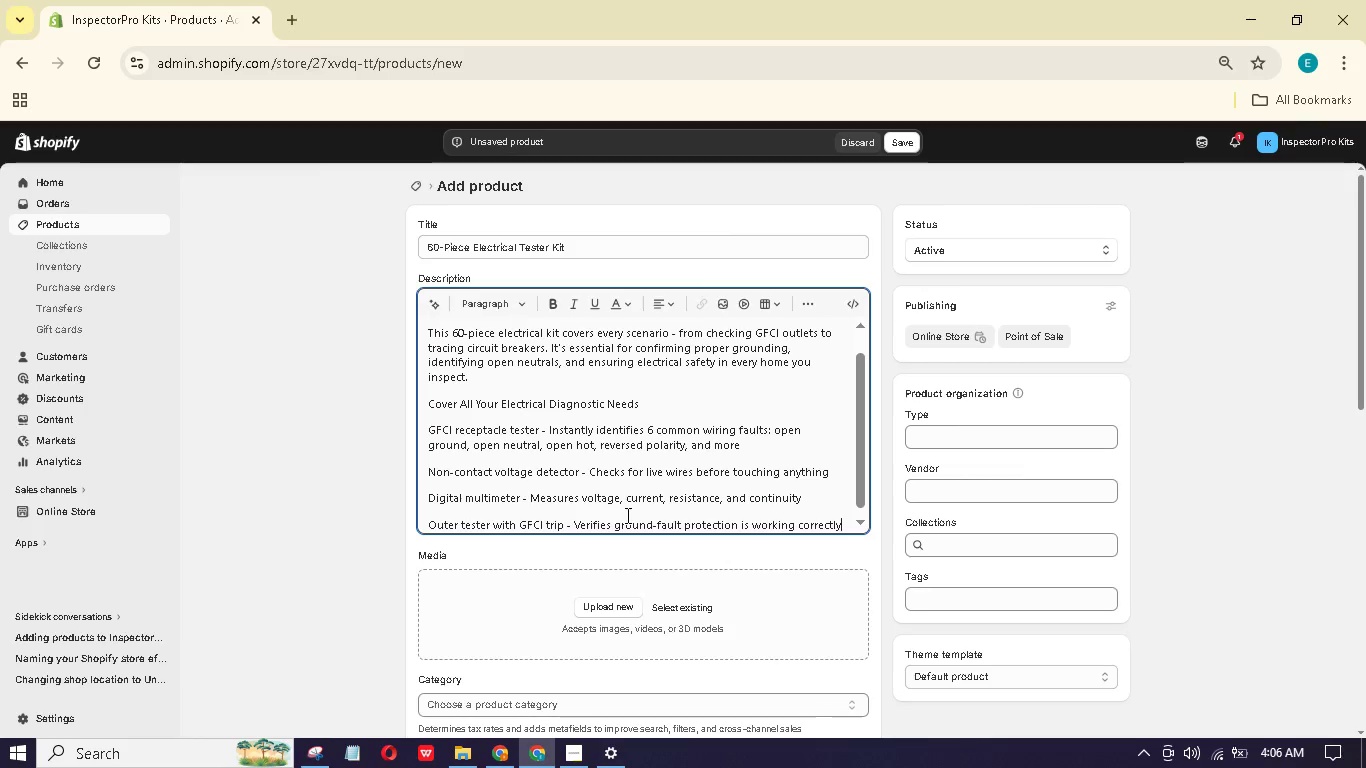 
wait(7.14)
 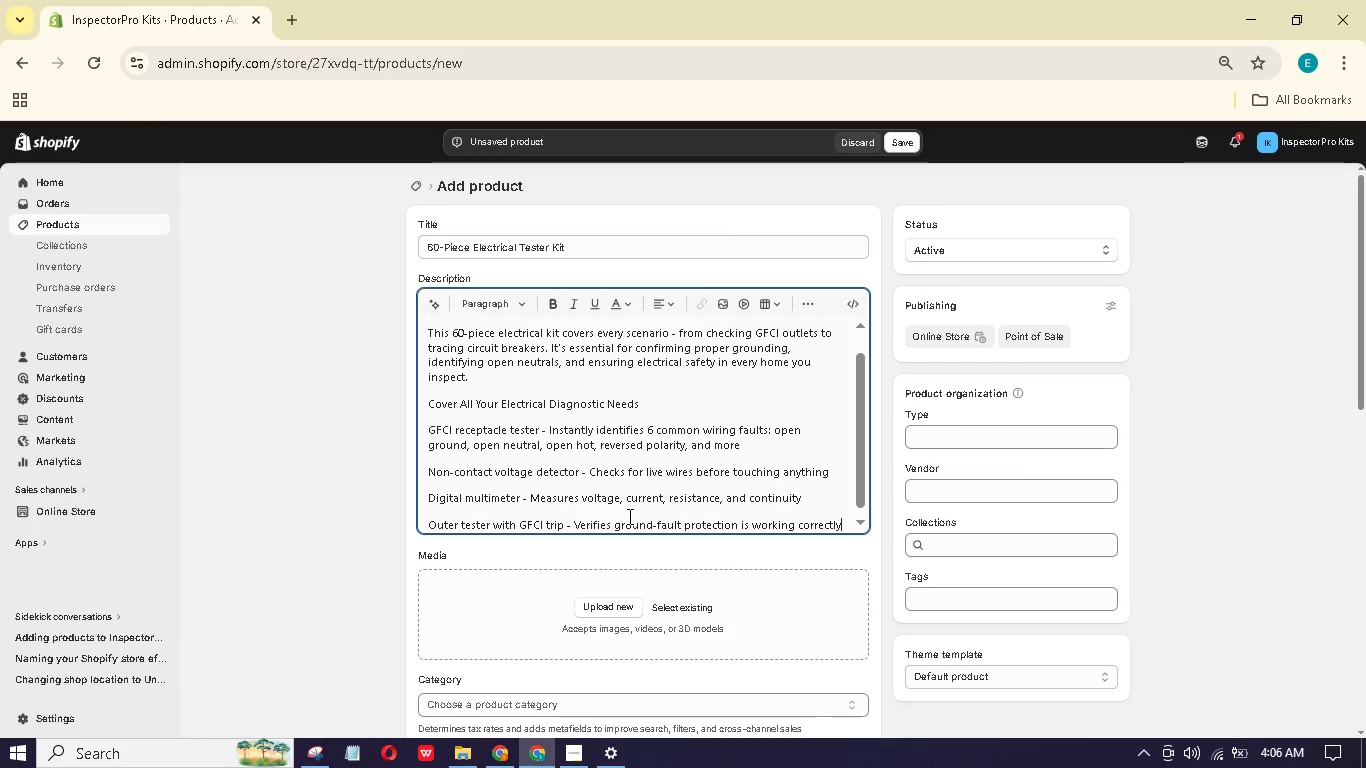 
key(Enter)
 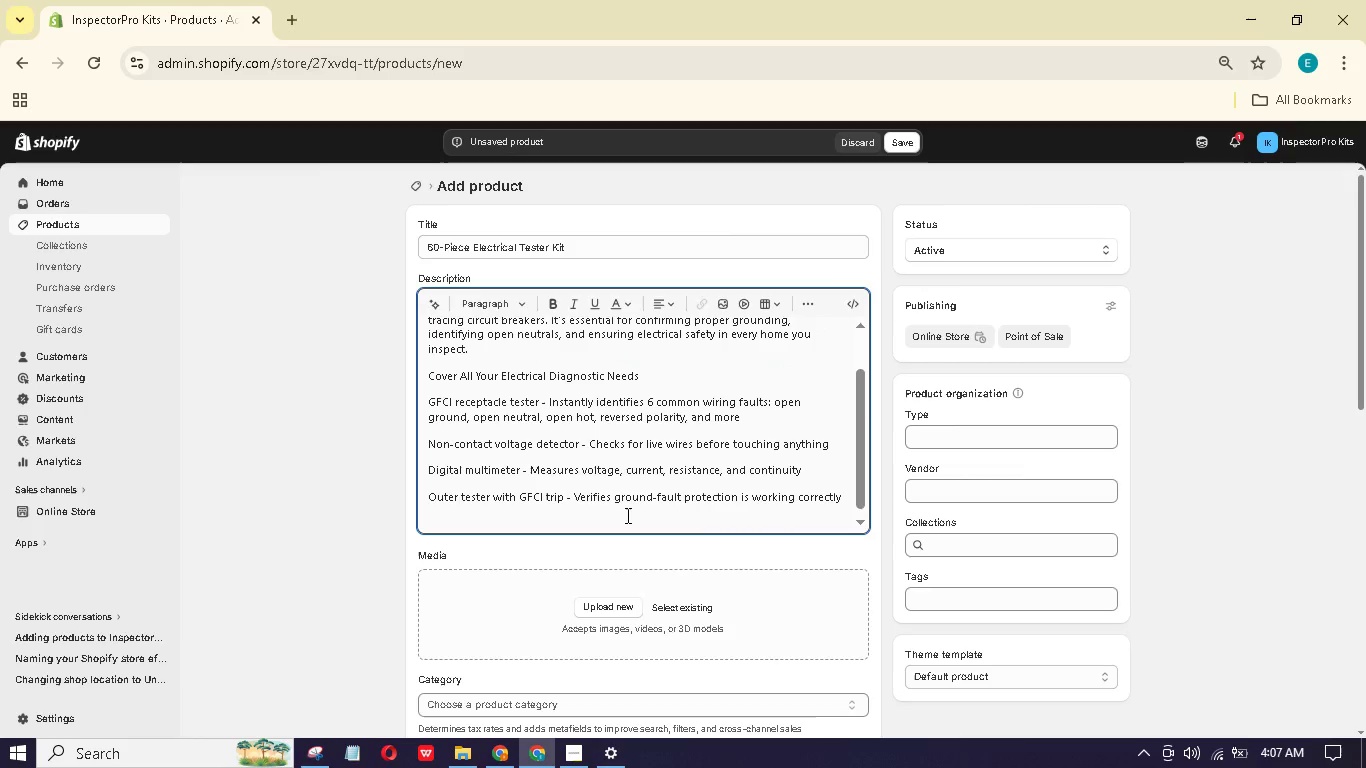 
type(Why Ue This Kit)
 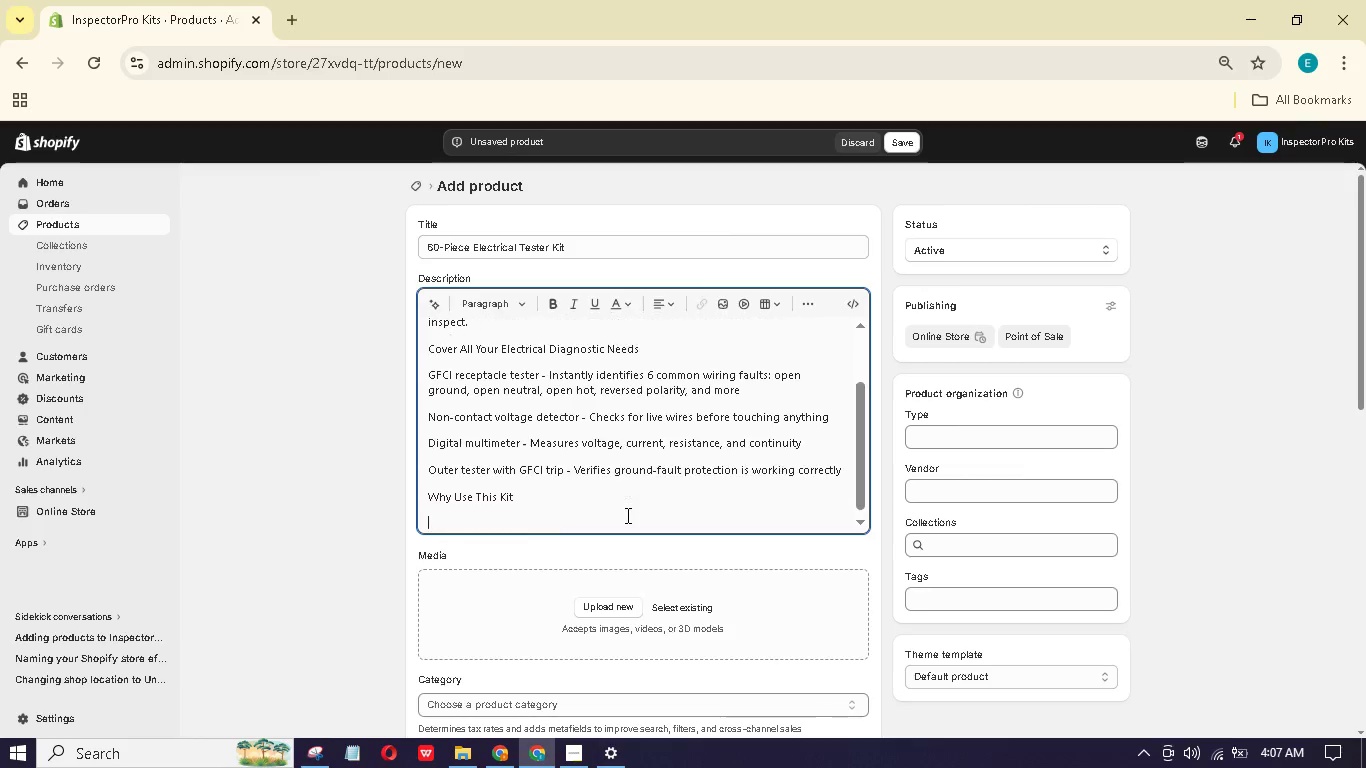 
 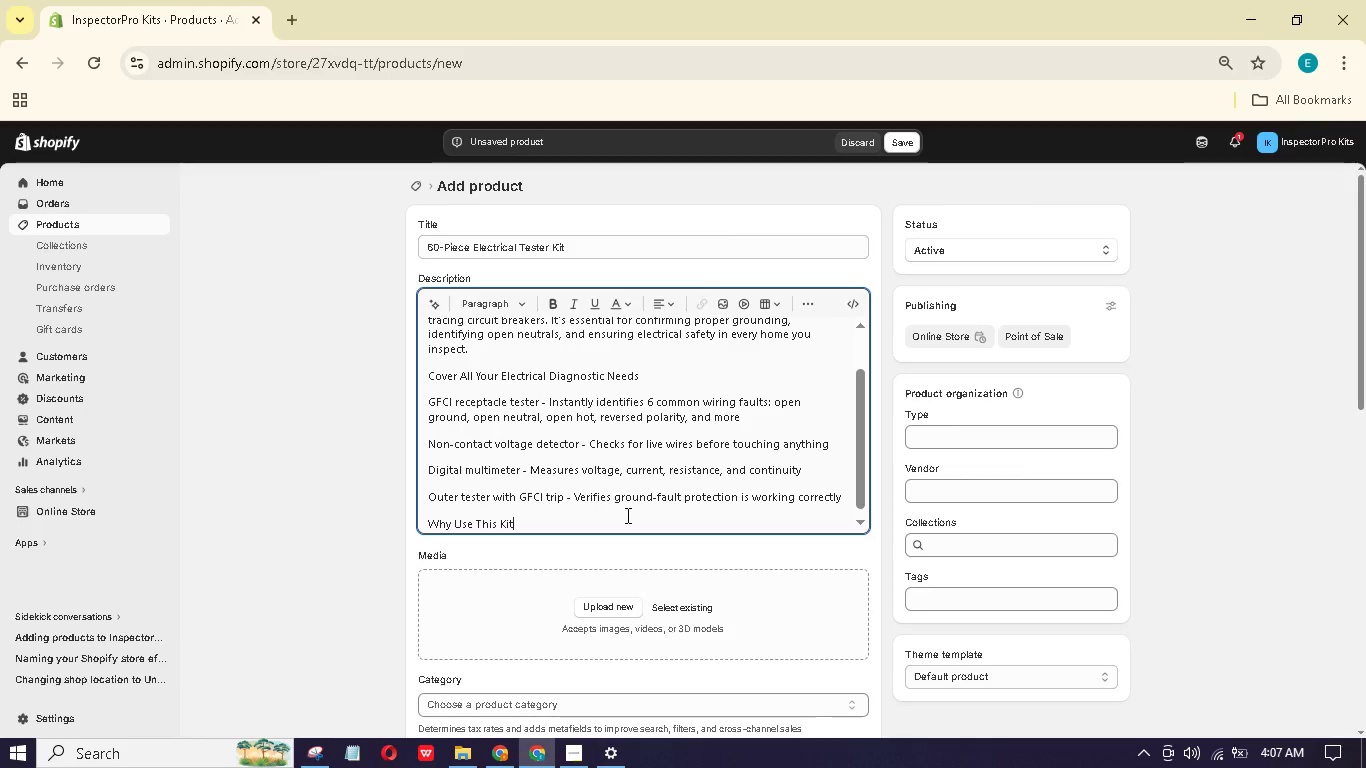 
key(Enter)
 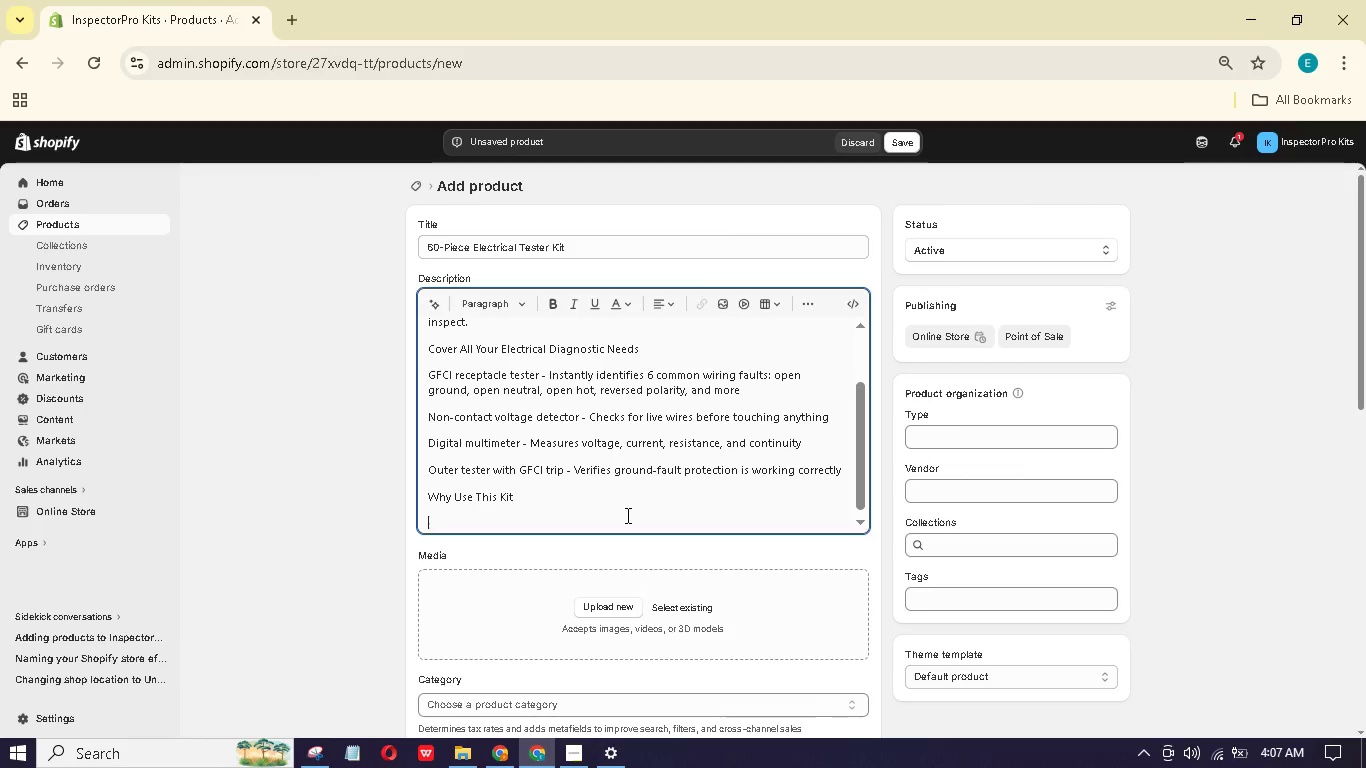 
type(One organized kit, no missing pieces)
 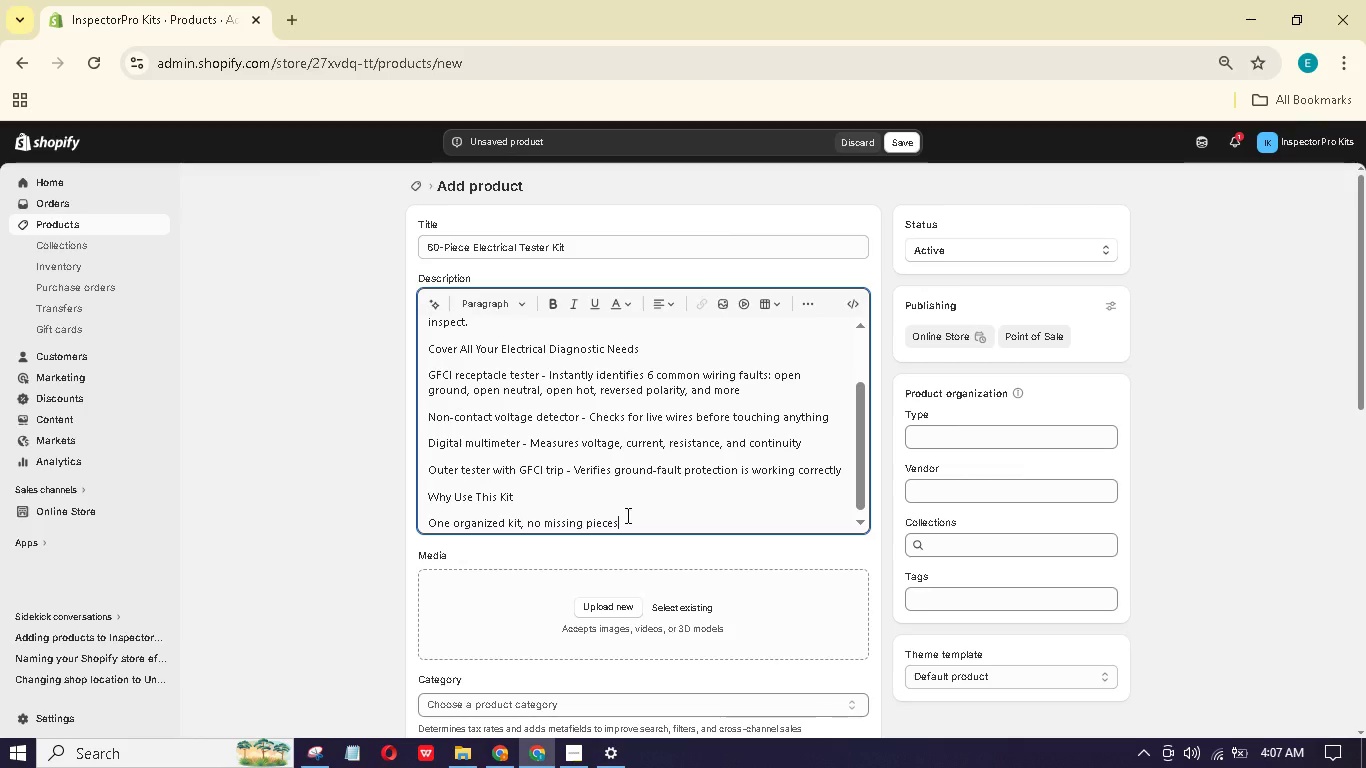 
key(Enter)
 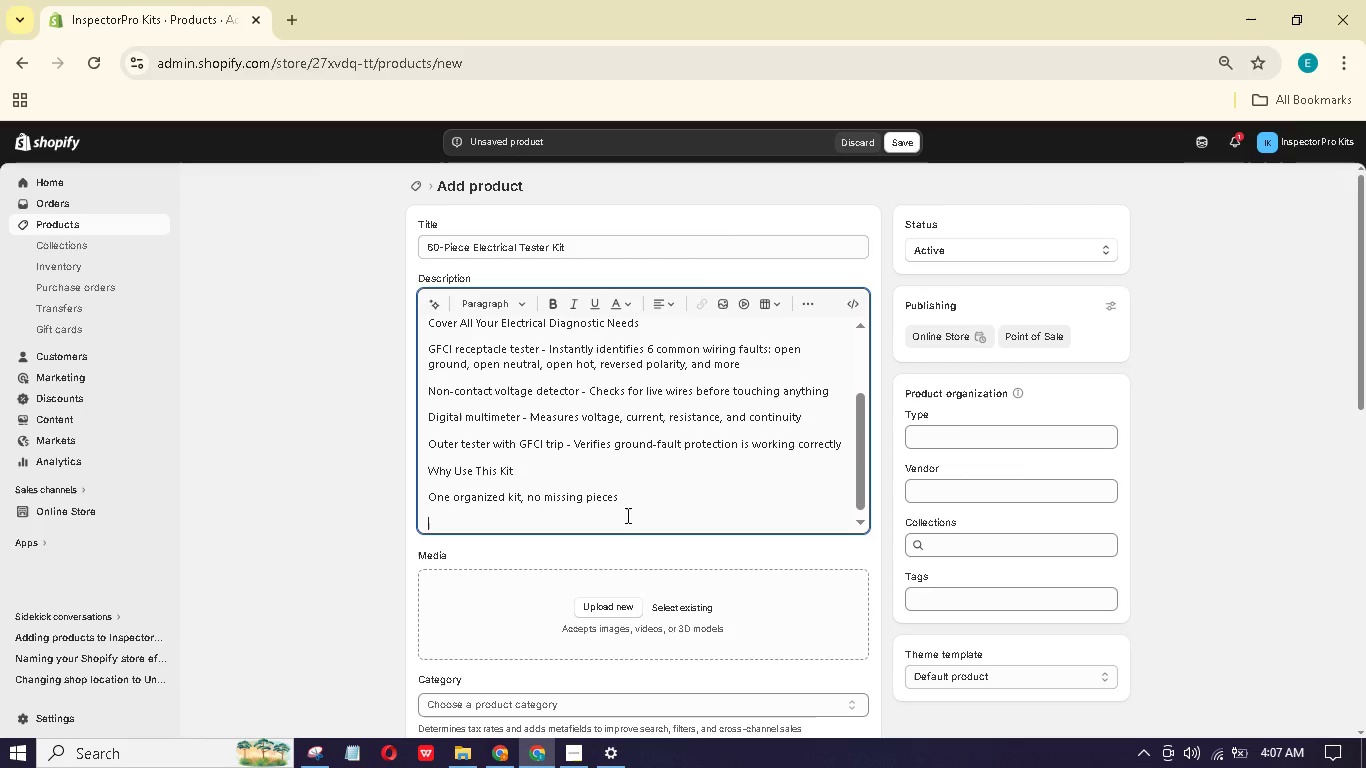 
type(Tet before touching any exosed wiring - essential safey practice)
 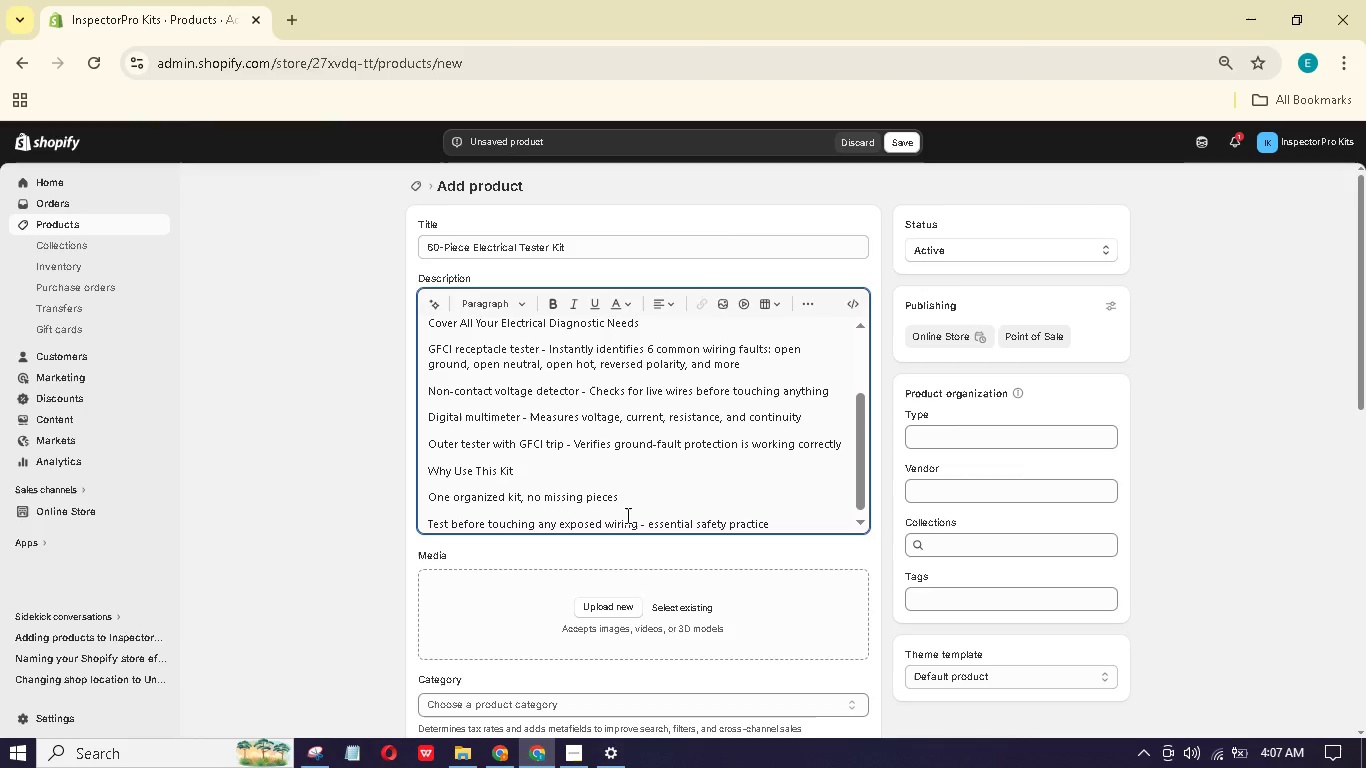 
key(Enter)
 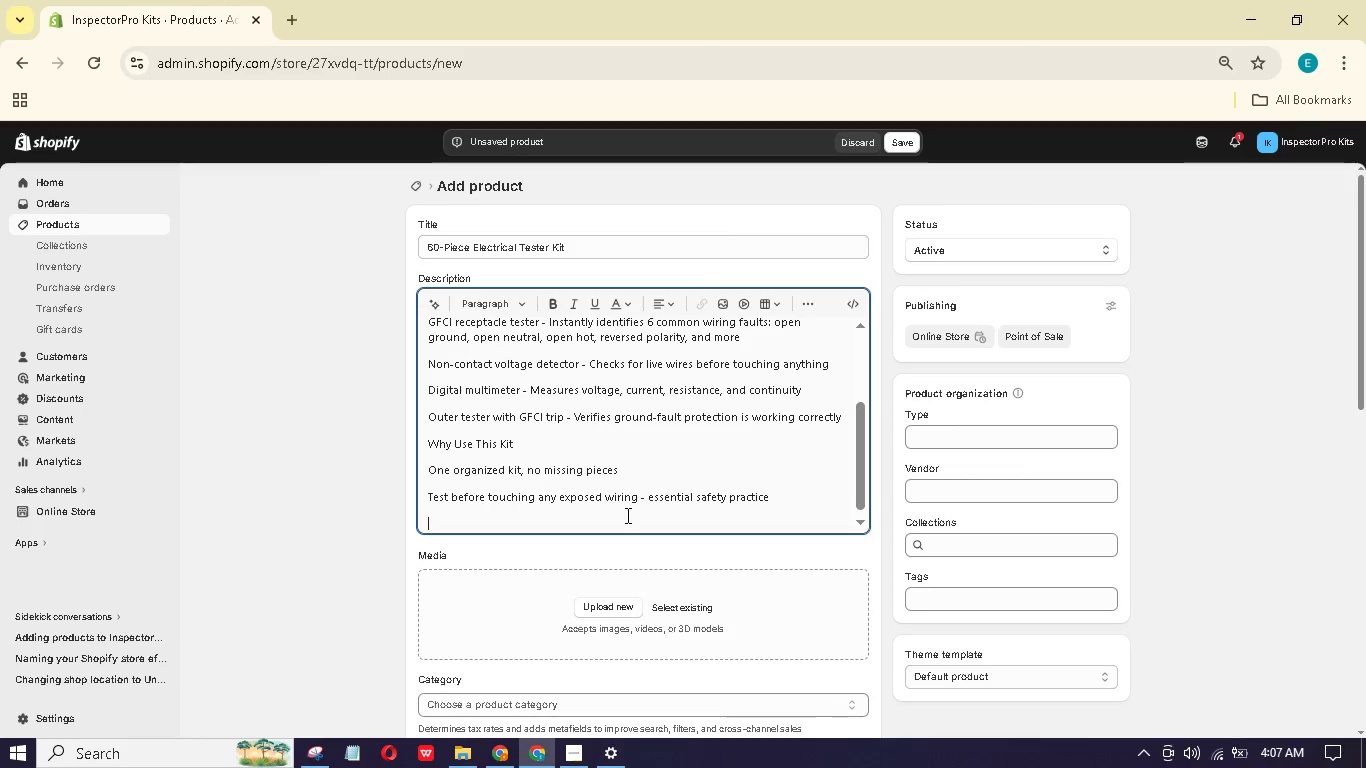 
type(Document electrical defects with confidene)
 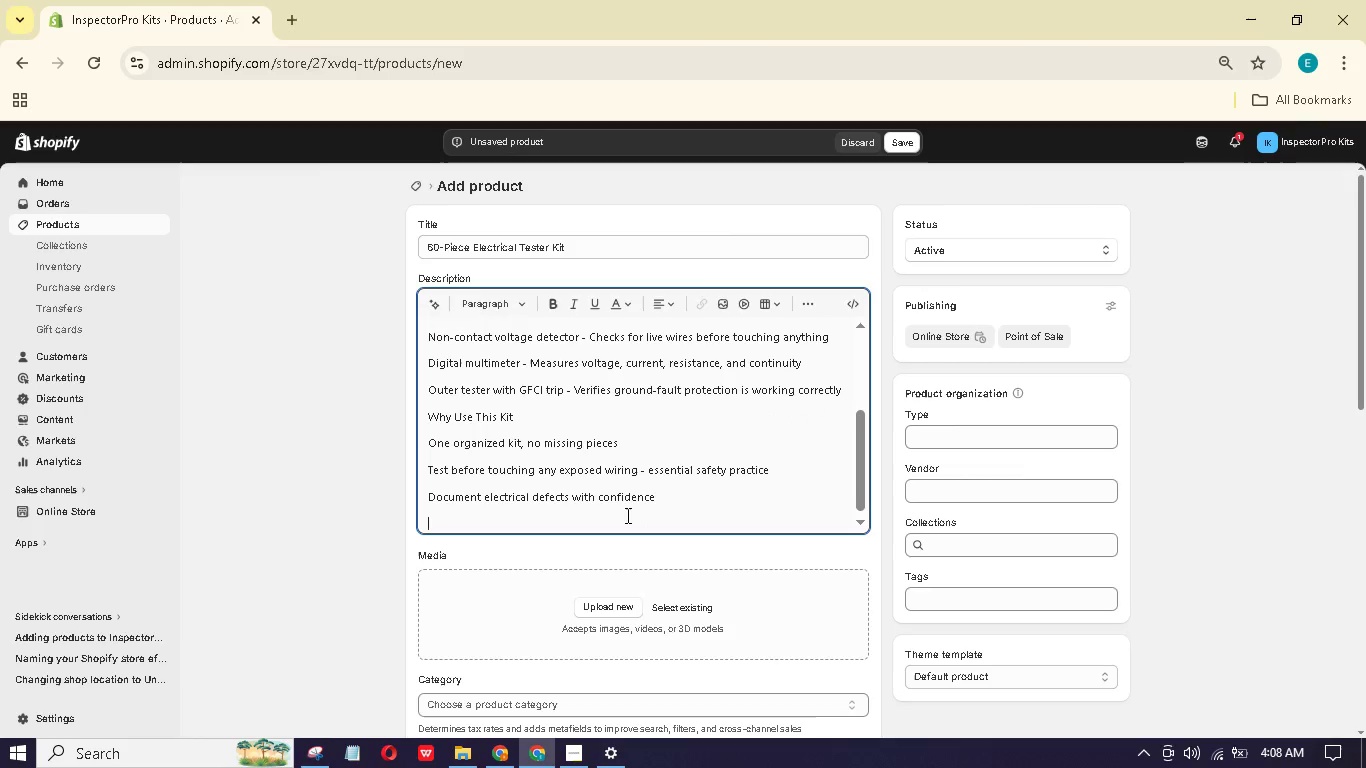 
key(Enter)
 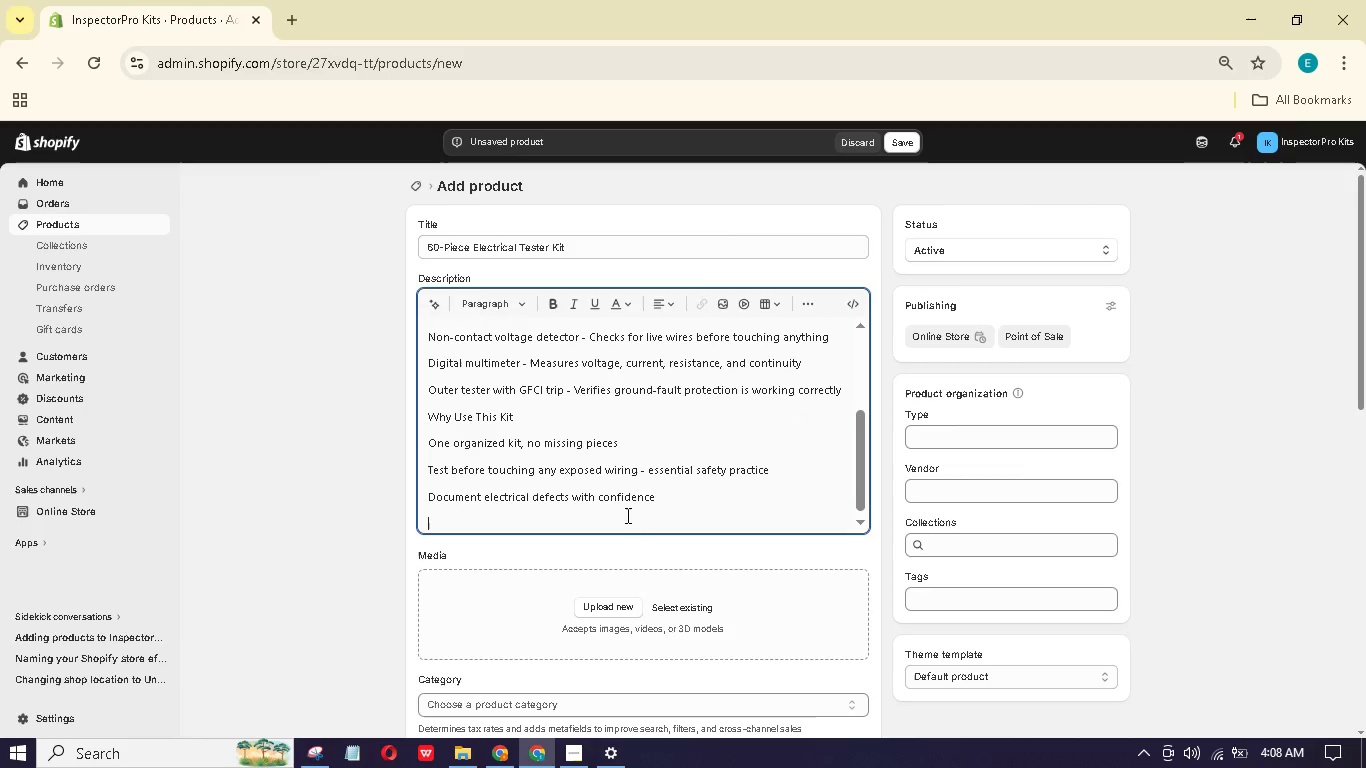 
type(Includes relacment leas and batteris)
 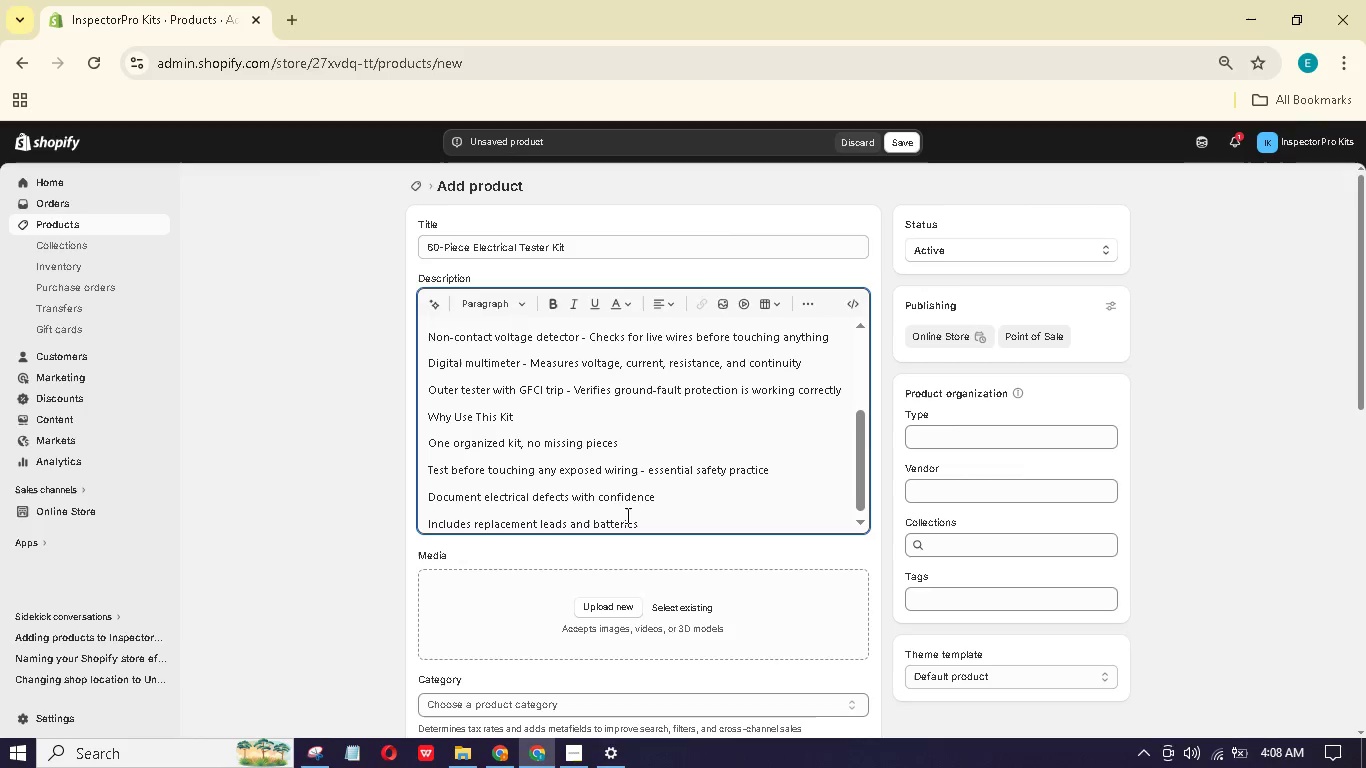 
hold_key(key=P, duration=0.34)
 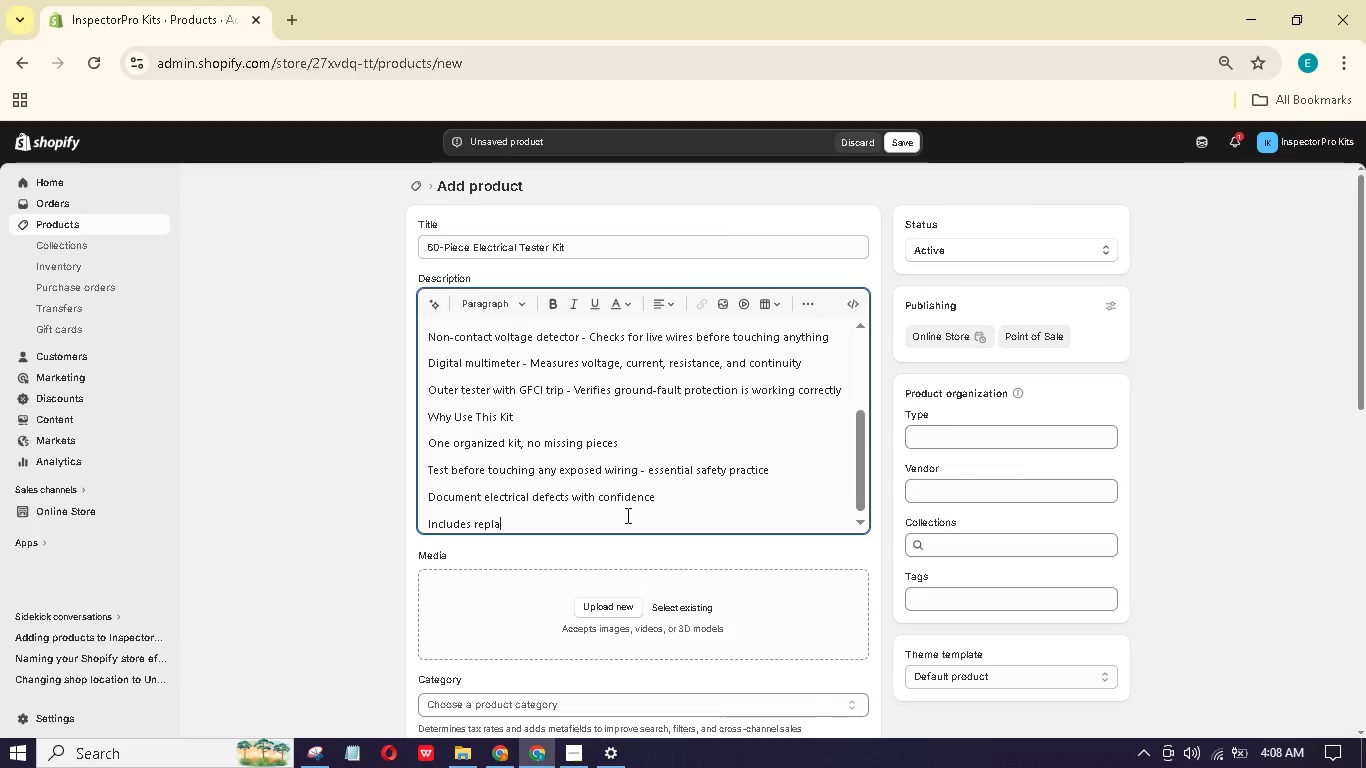 
hold_key(key=E, duration=0.31)
 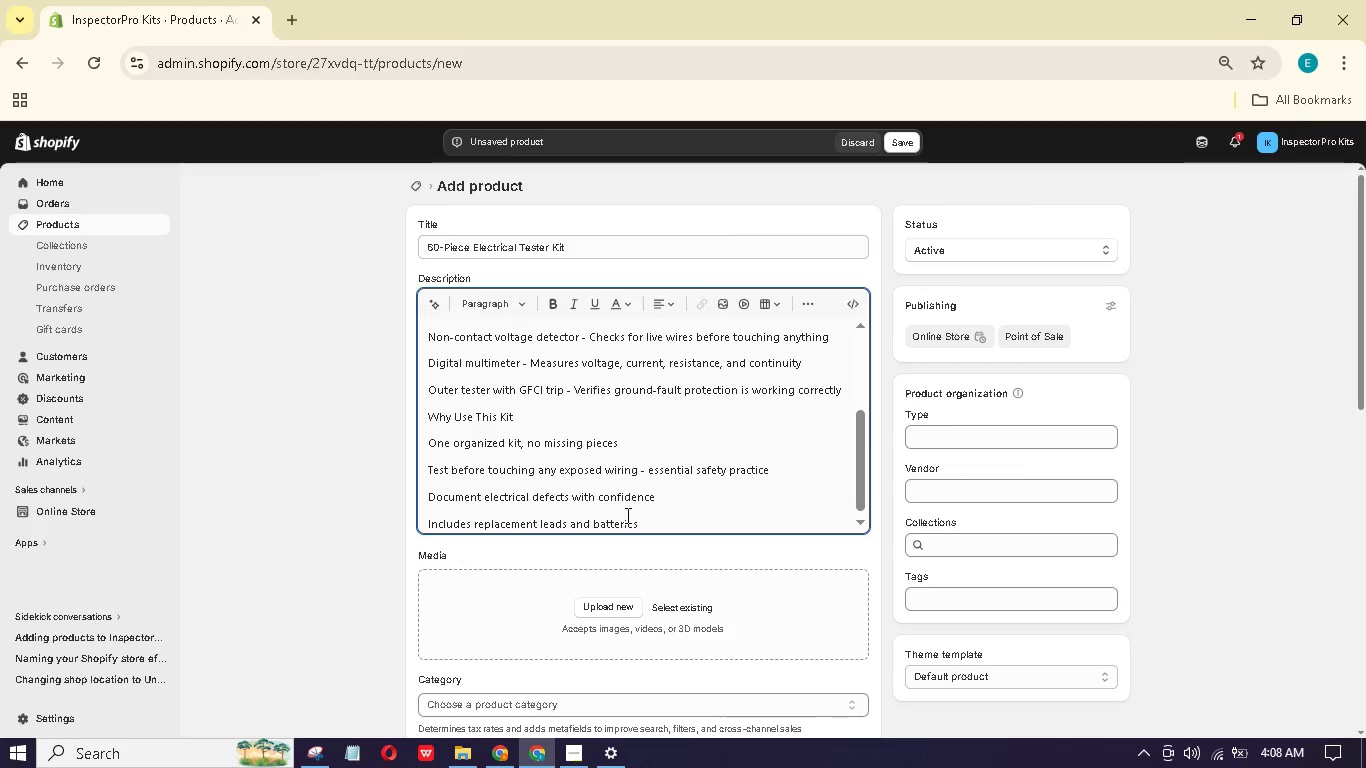 
key(Enter)
 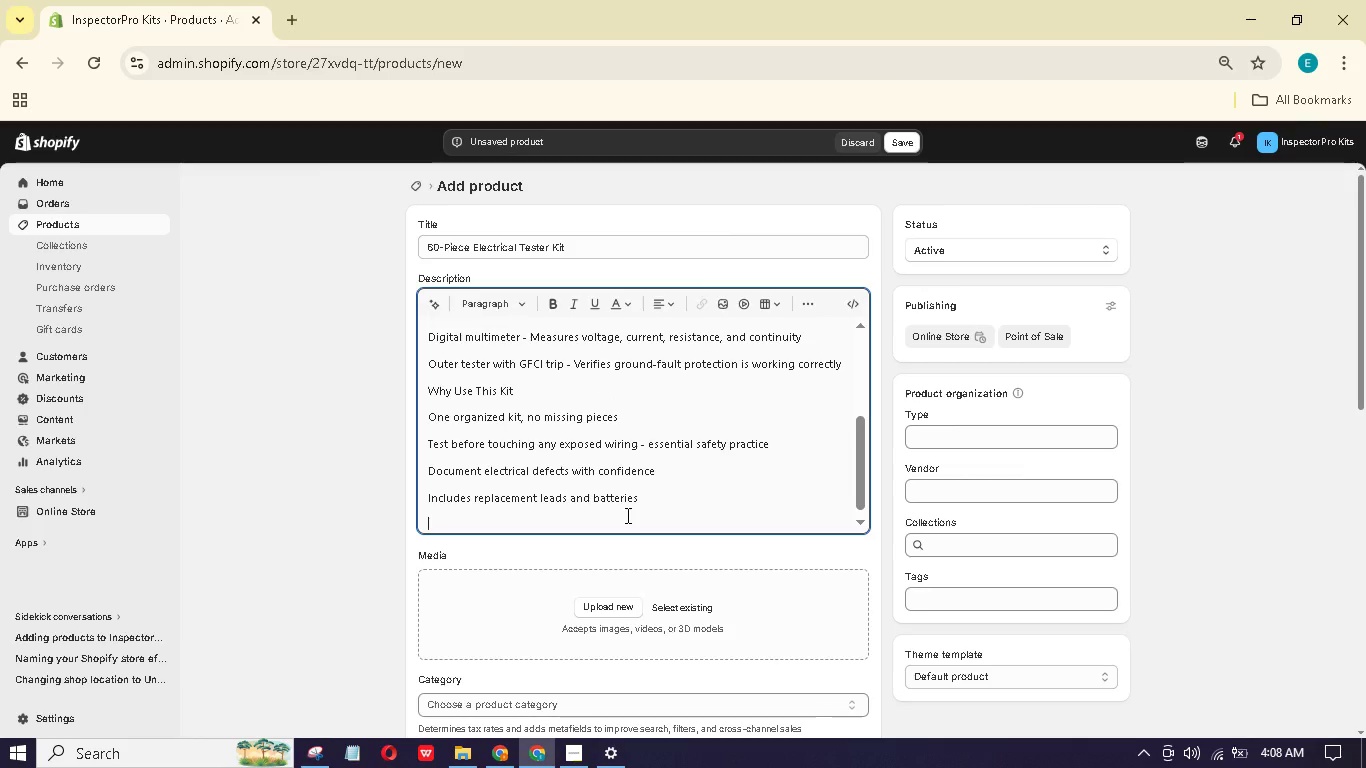 
type(What's in he box)
key(Backspace)
key(Backspace)
key(Backspace)
type(b)
key(Backspace)
key(Backspace)
type(Box)
 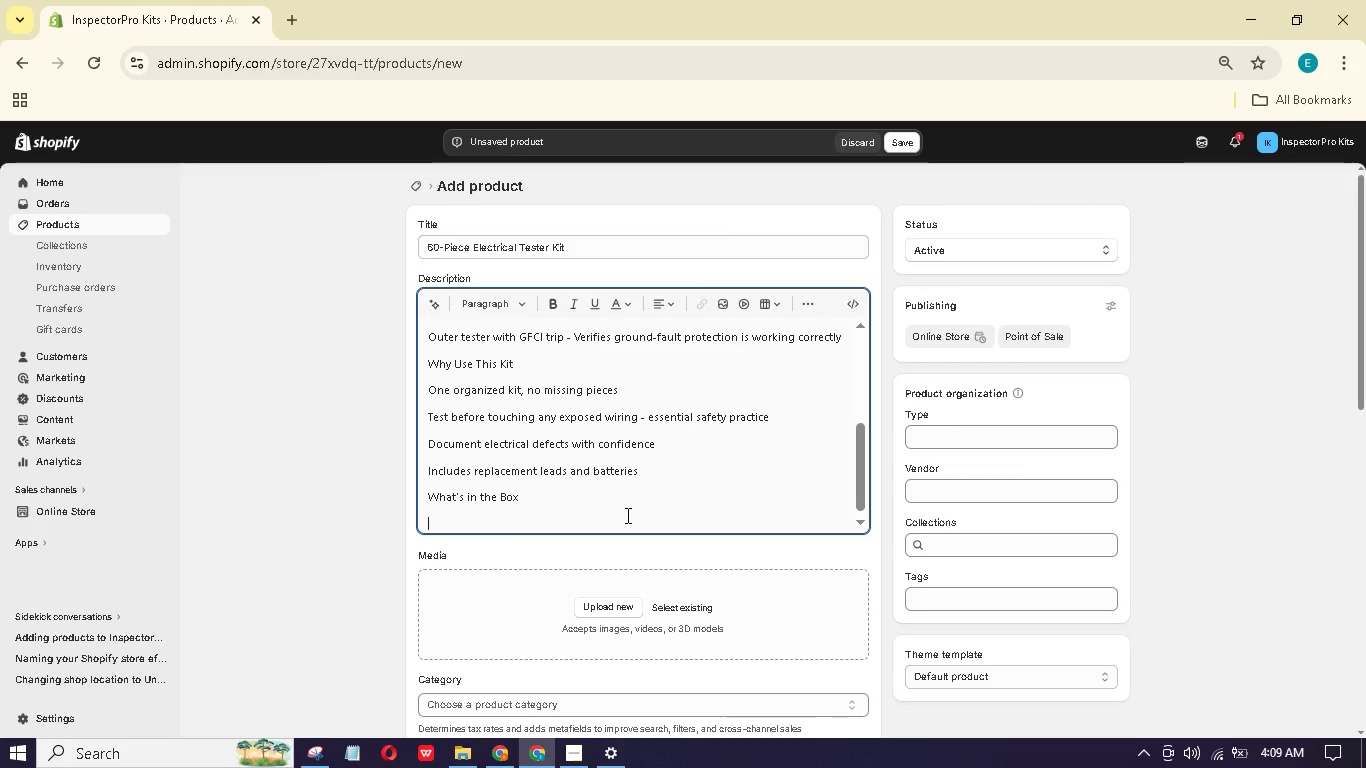 
hold_key(key=Enter, duration=0.94)
 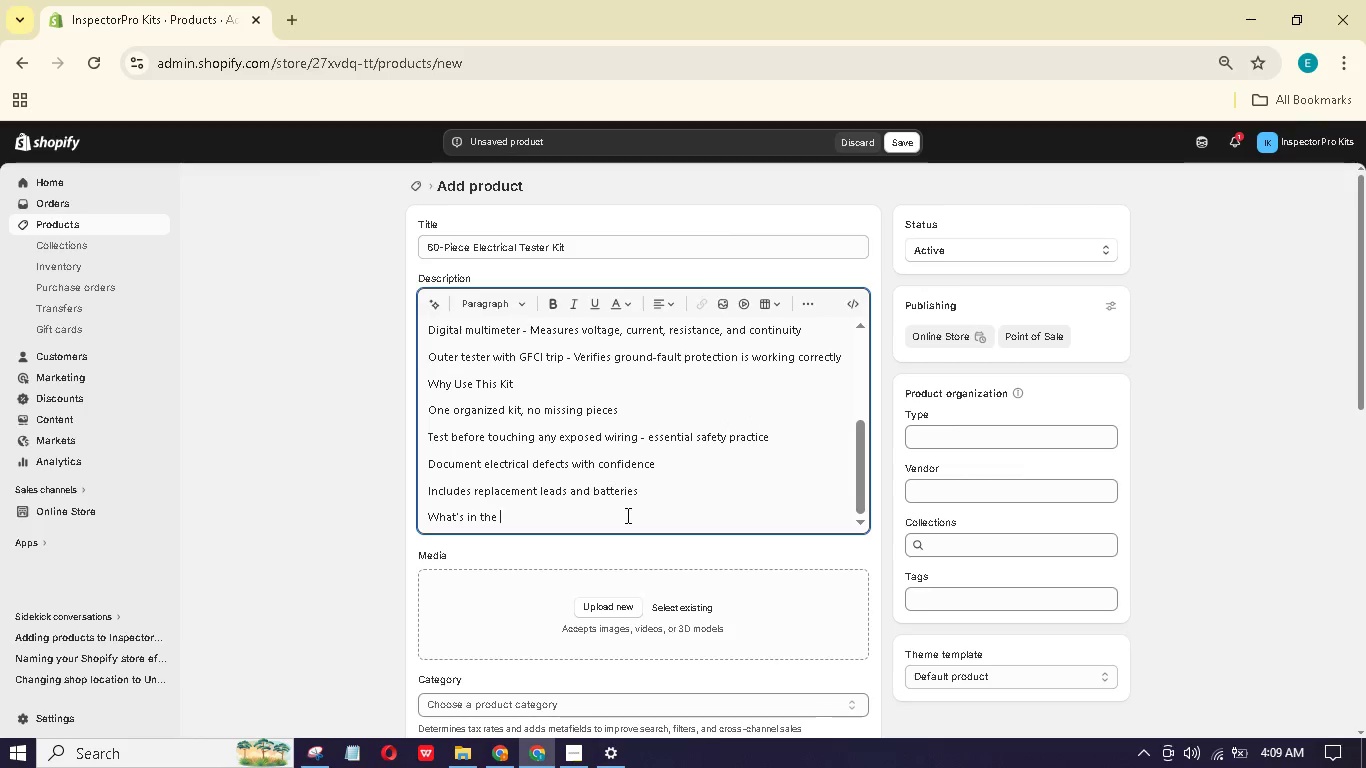 
key(Enter)
 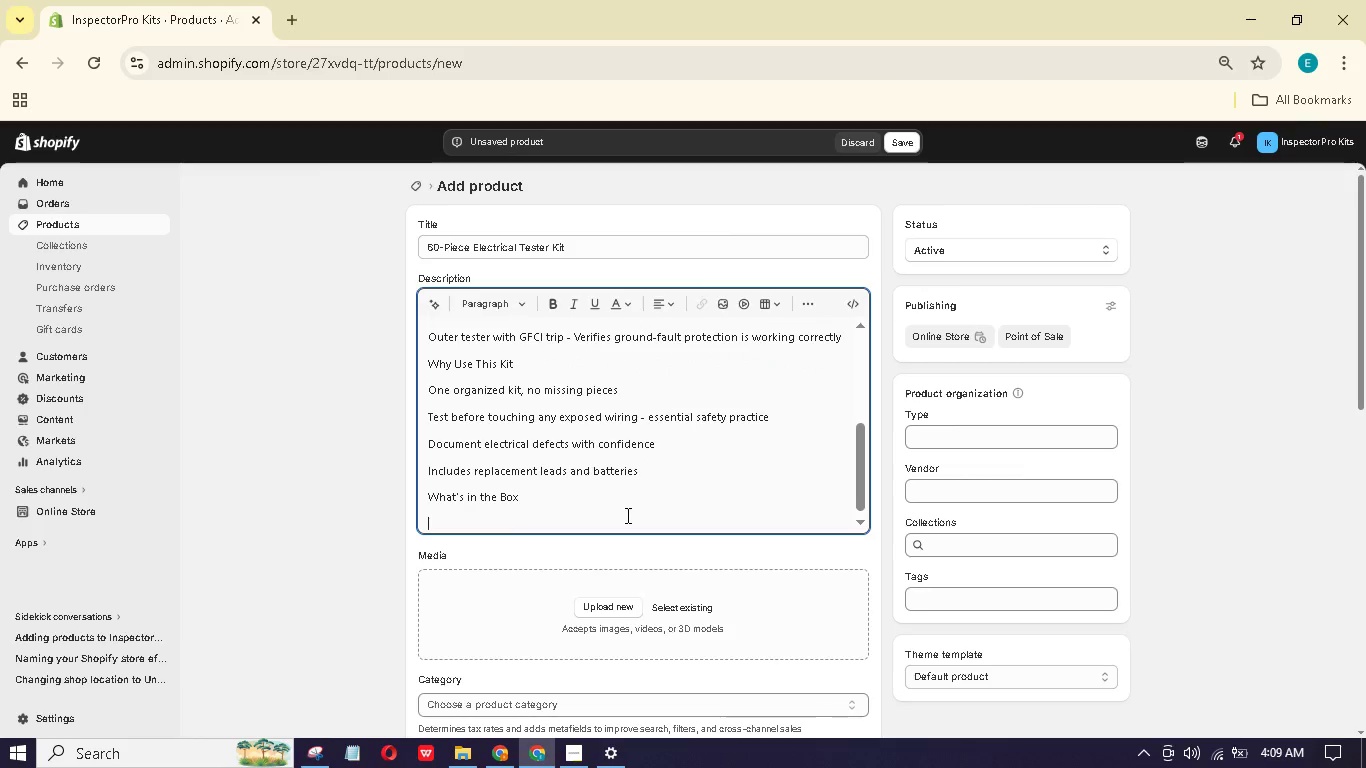 
hold_key(key=ShiftLeft, duration=1.5)
 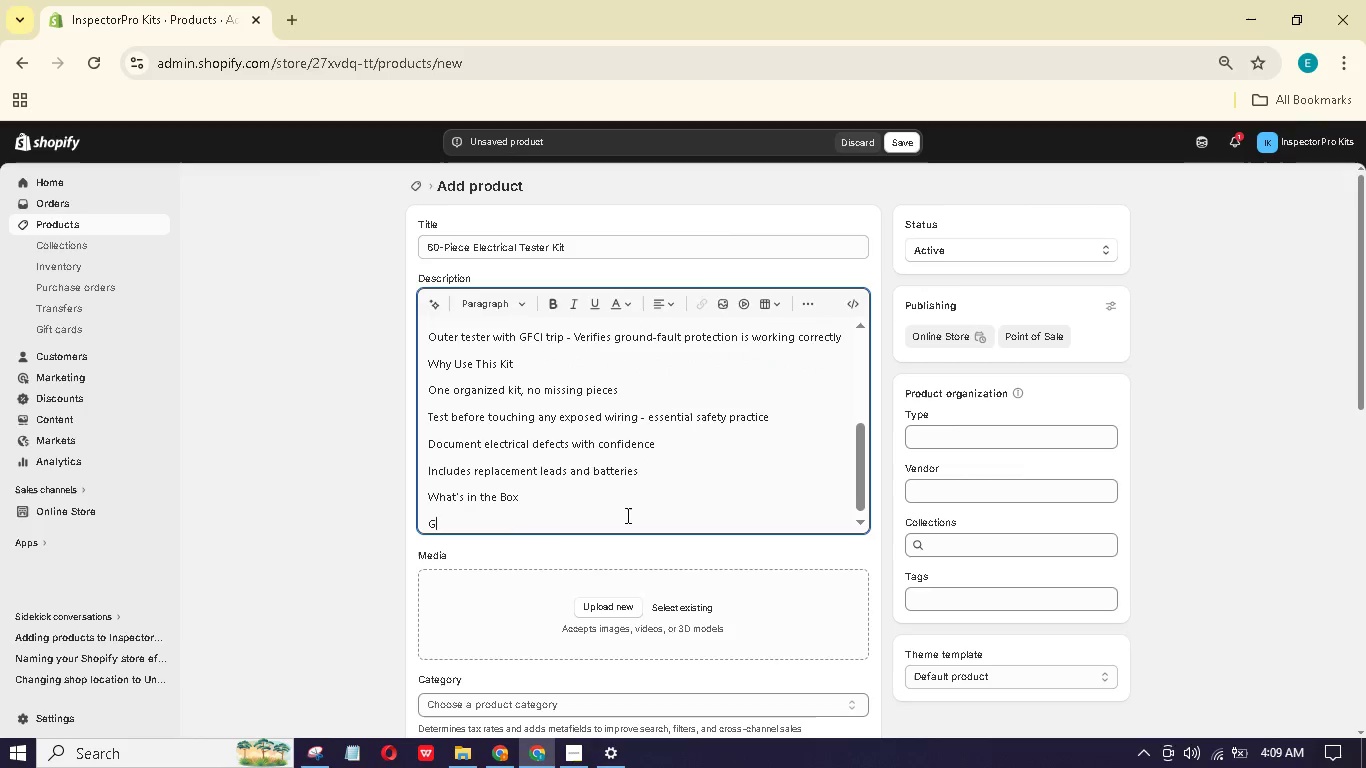 
type(GFCI receptable tesr)
 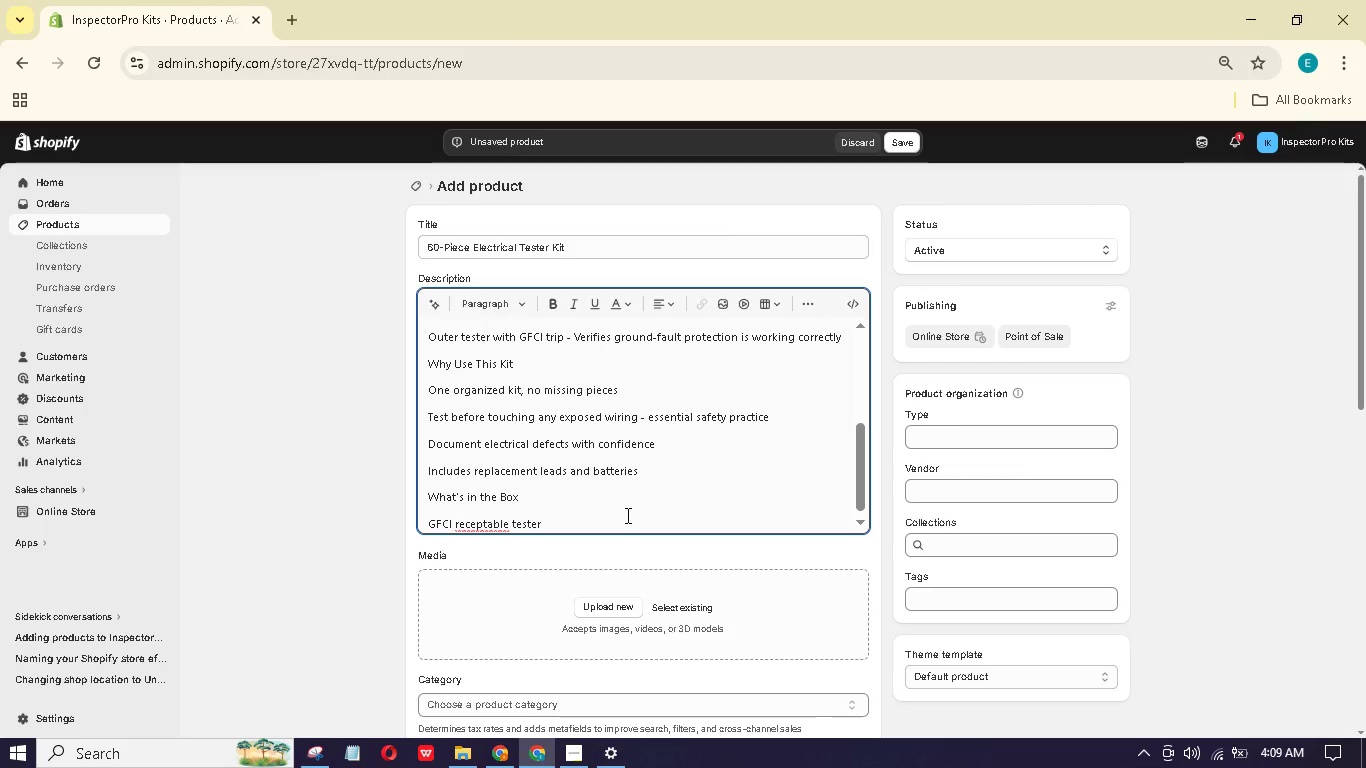 
hold_key(key=E, duration=0.44)
 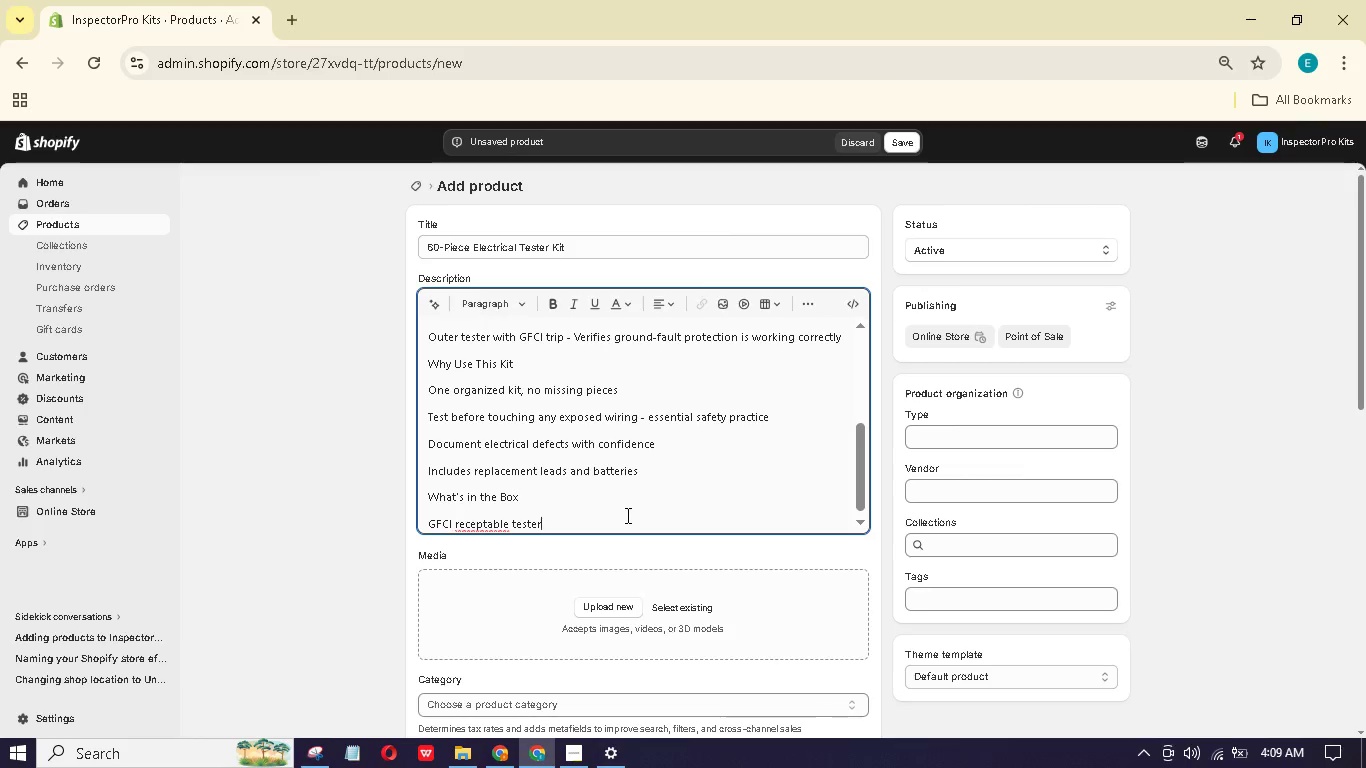 
key(Enter)
 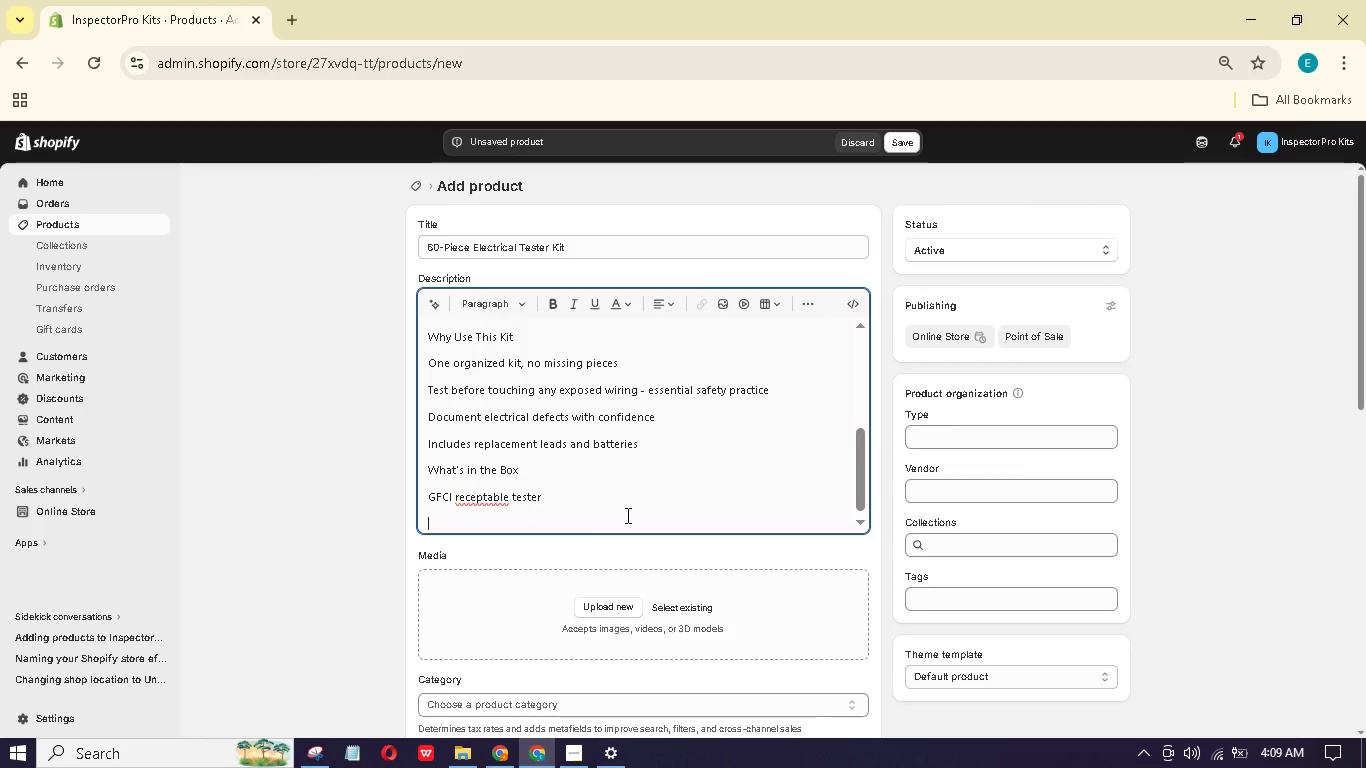 
type(Nn-contact volte detector)
 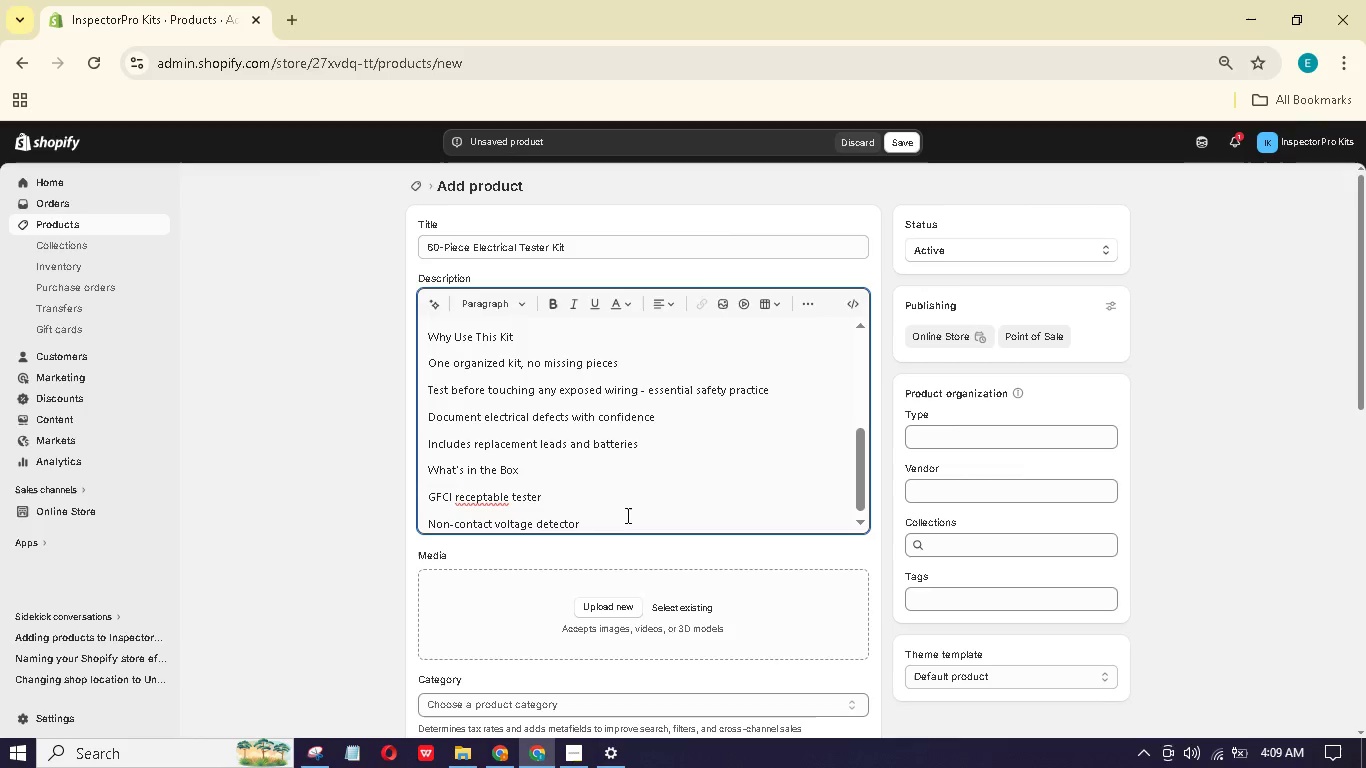 
hold_key(key=G, duration=0.36)
 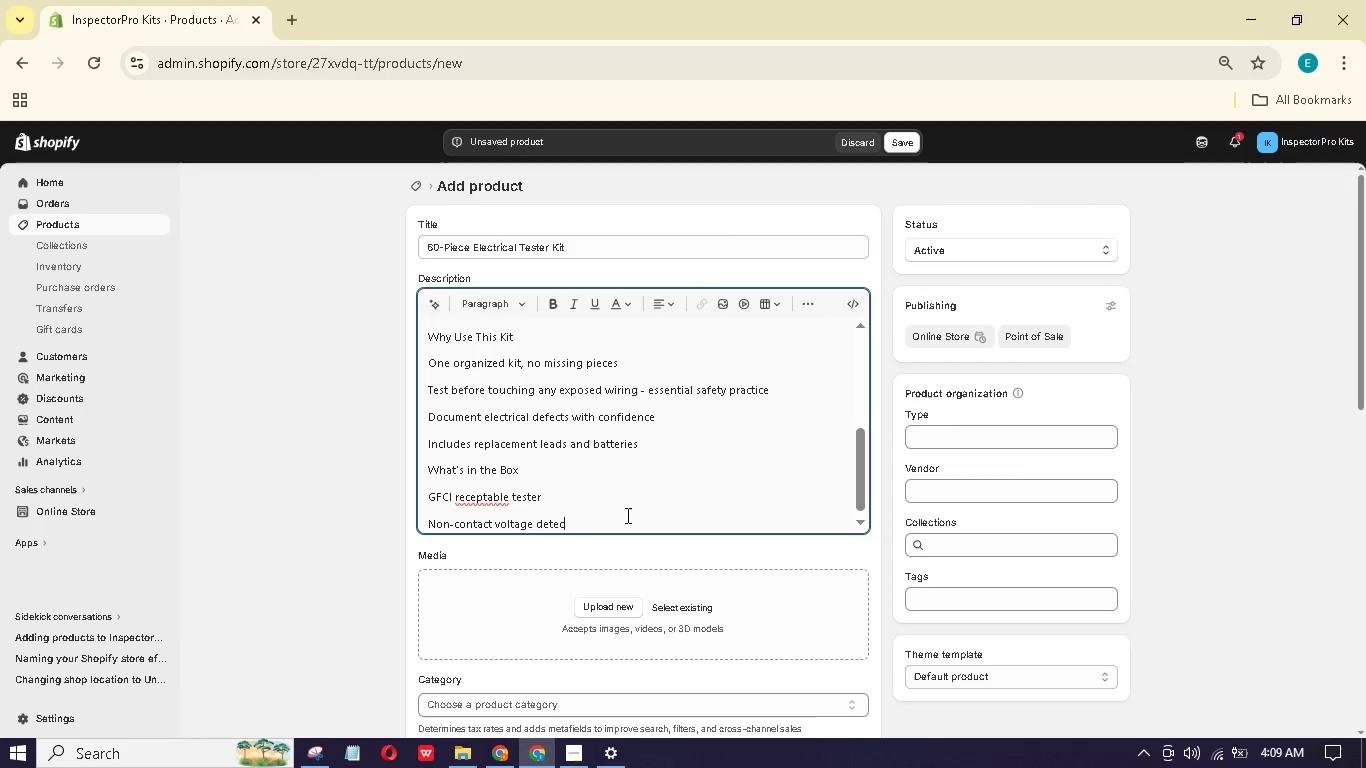 
key(Enter)
 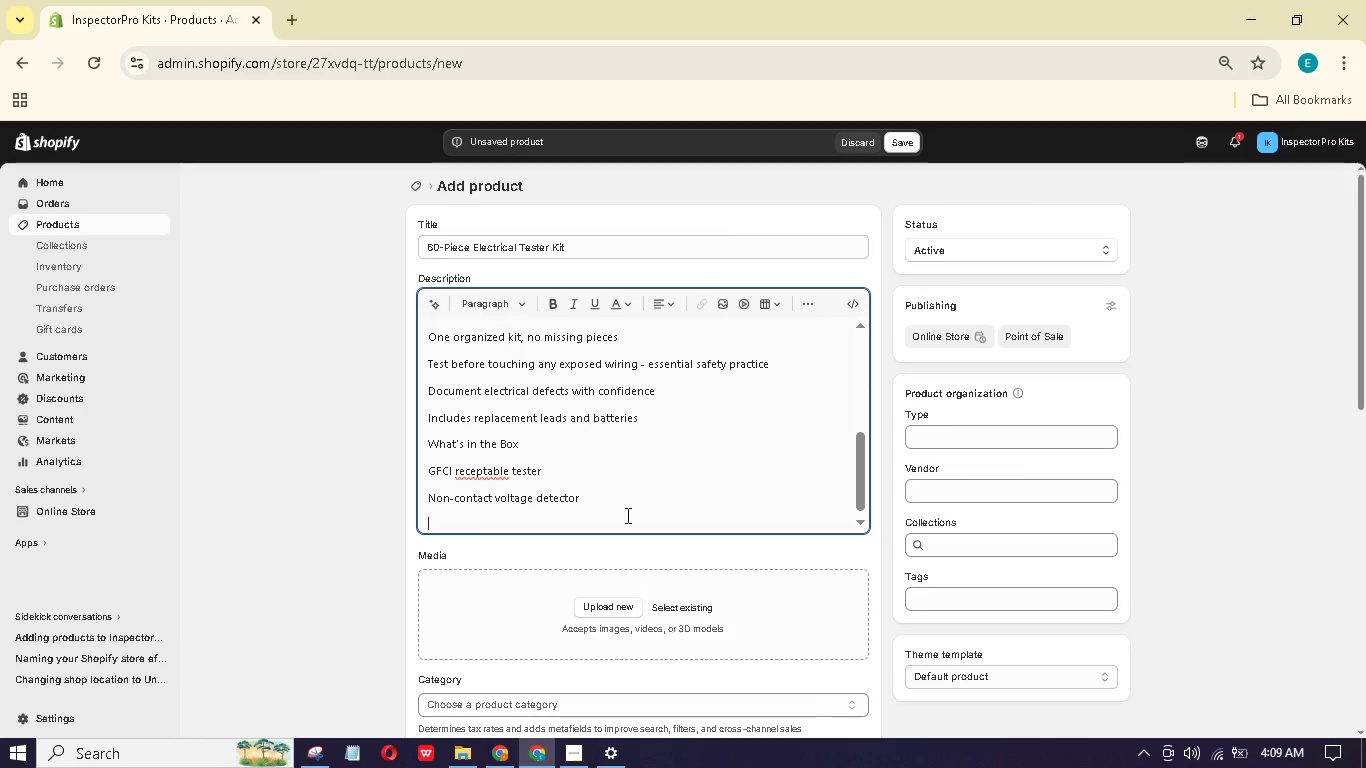 
type(Digital mu)
 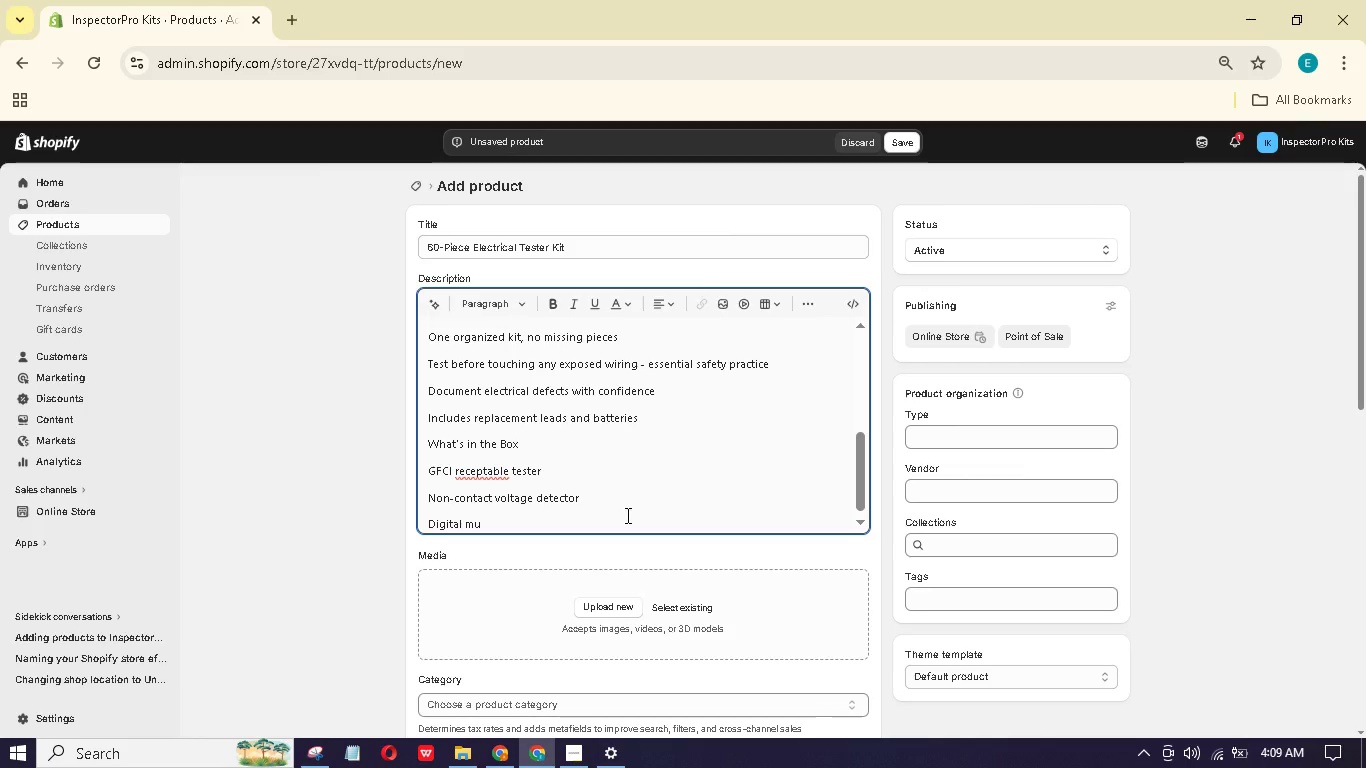 
type(lti)
 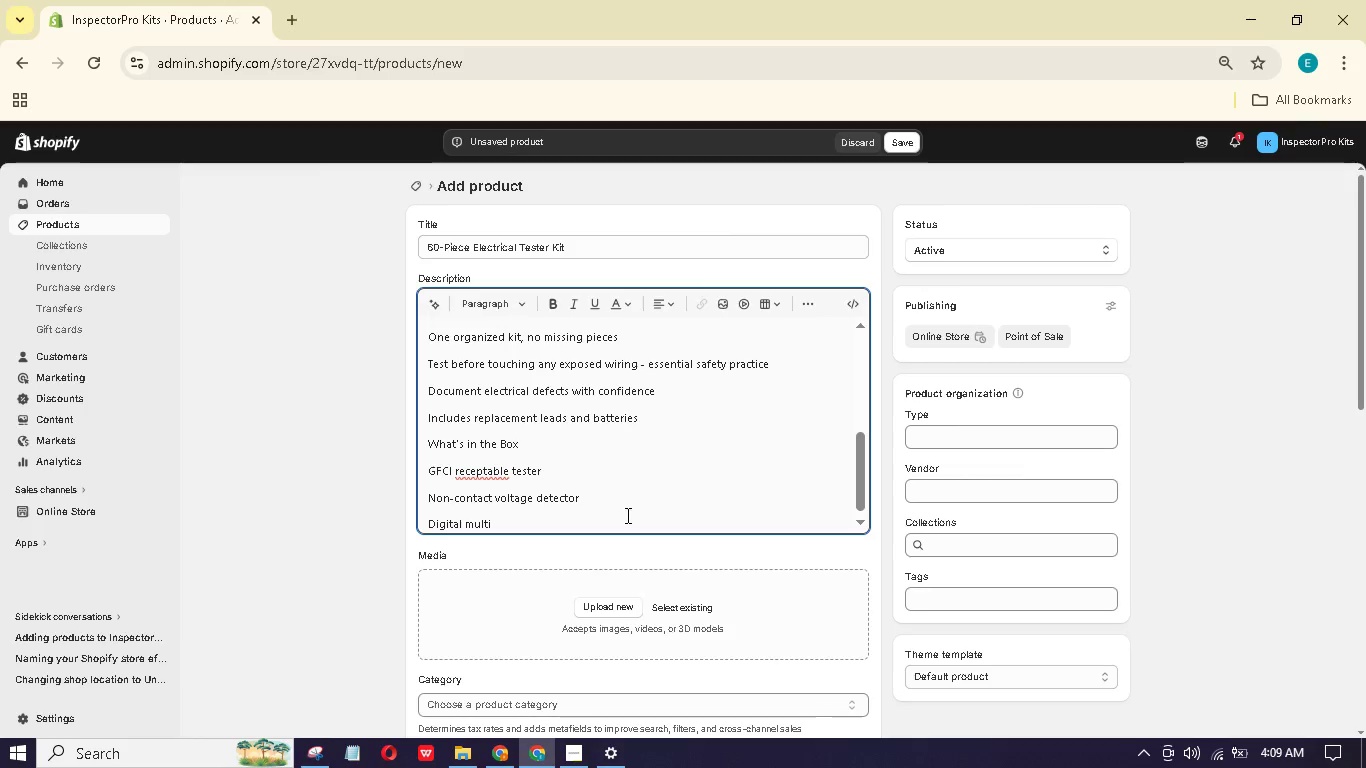 
wait(19.73)
 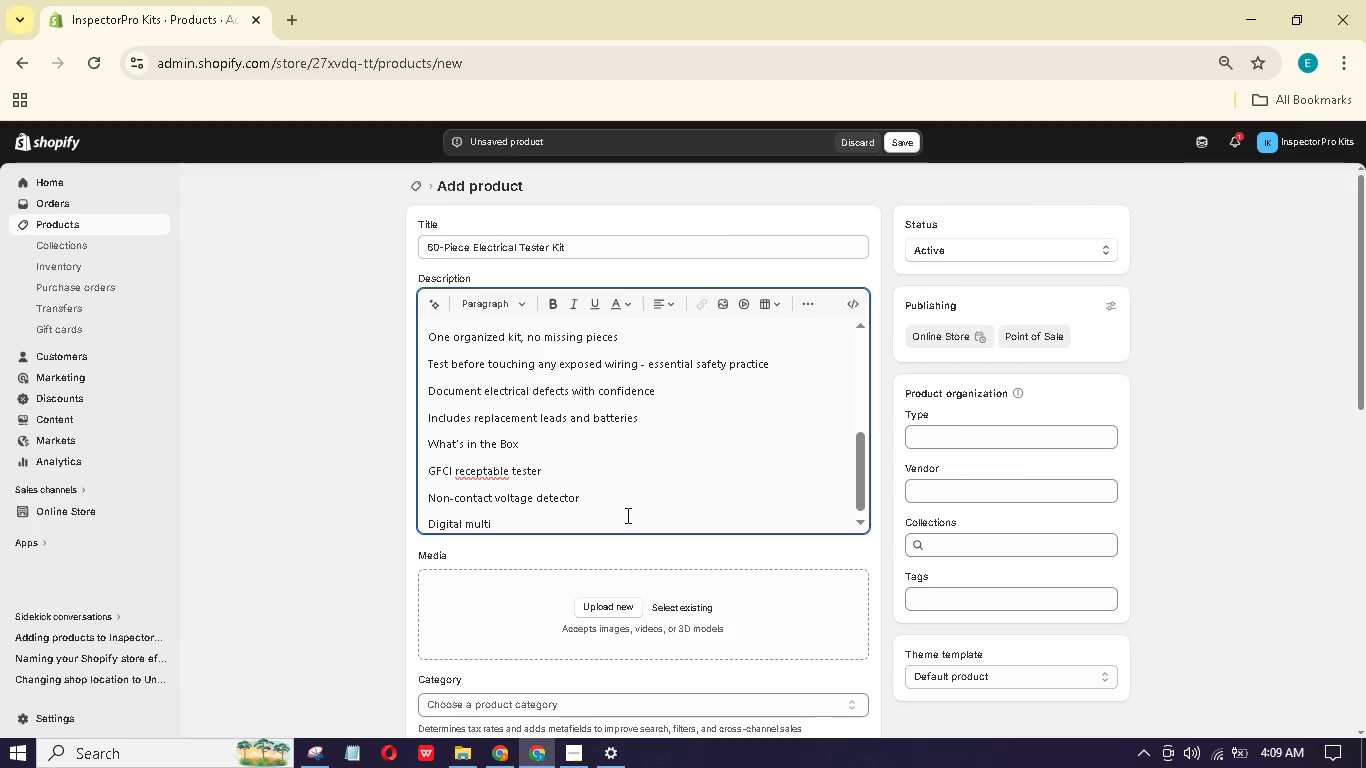 
type(metr ith leads)
 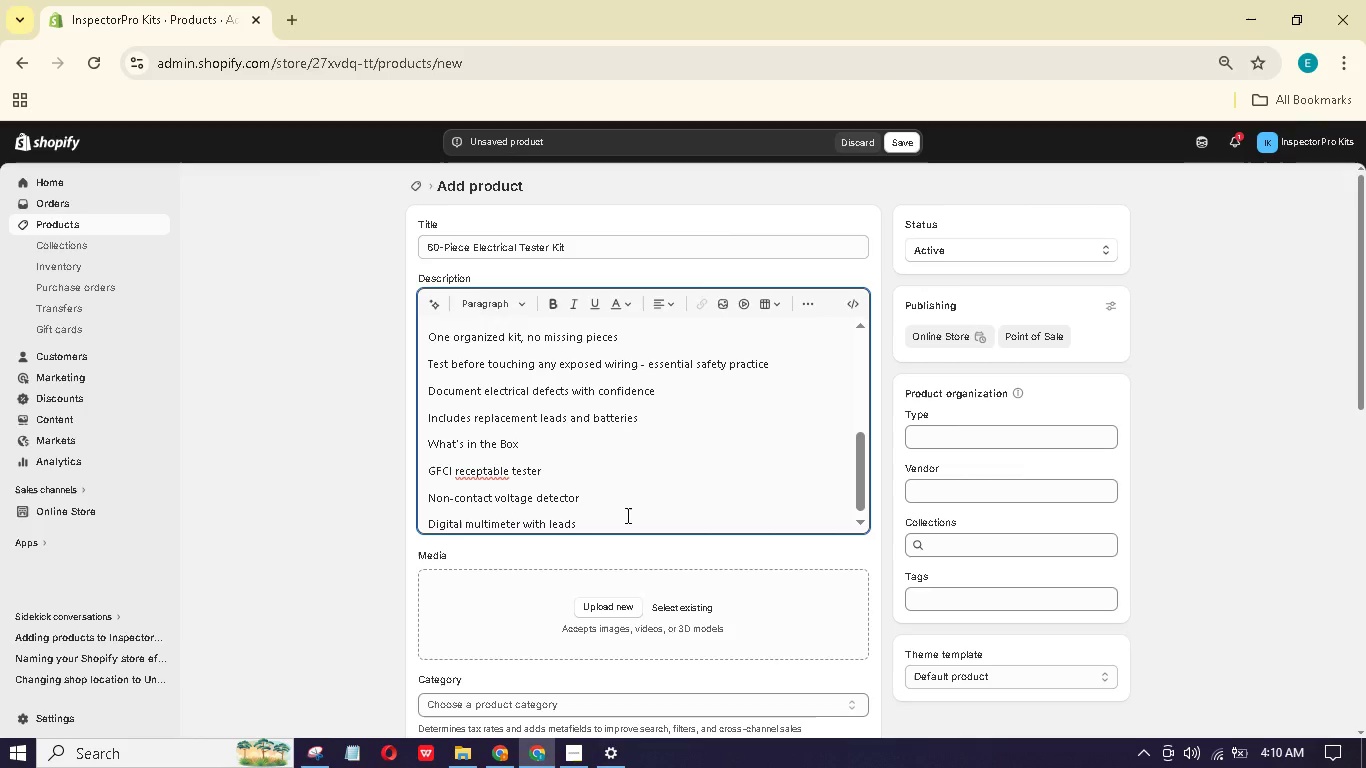 
hold_key(key=W, duration=0.34)
 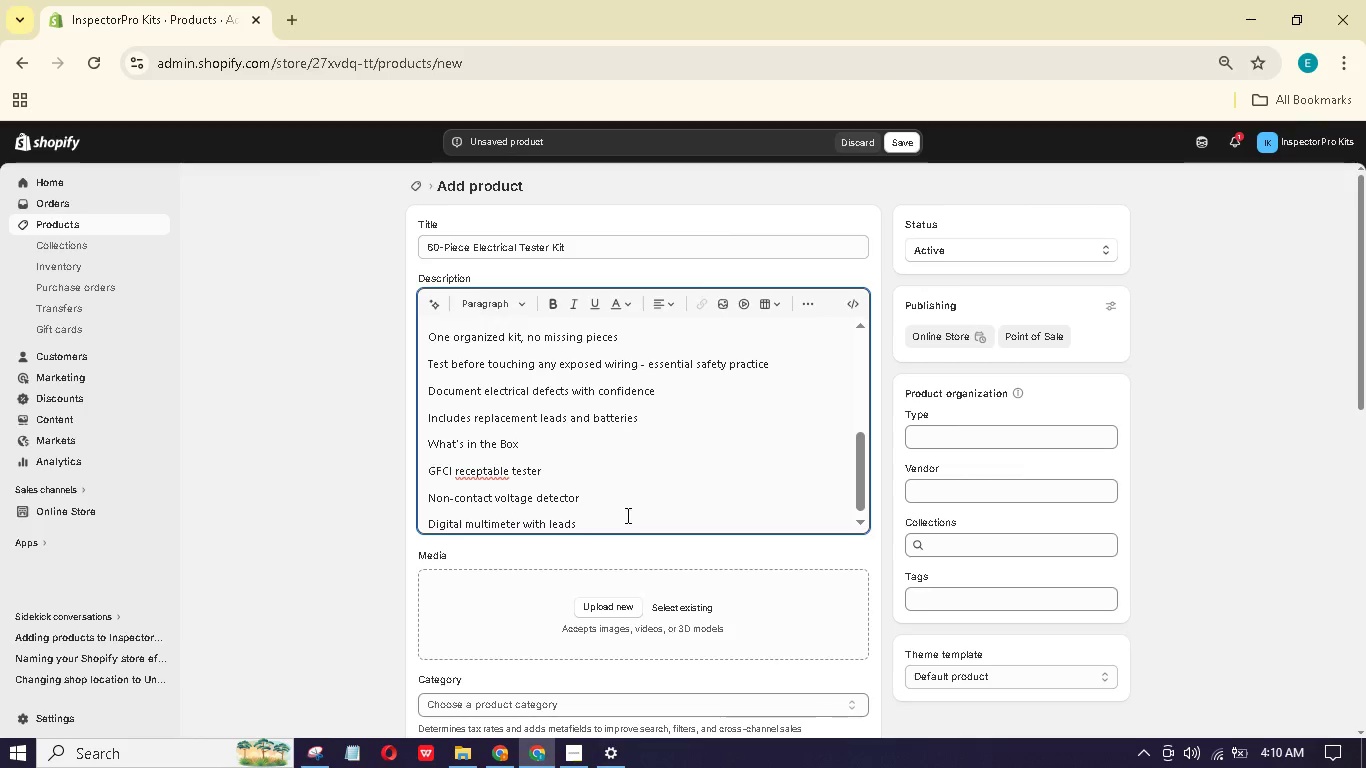 
key(Enter)
 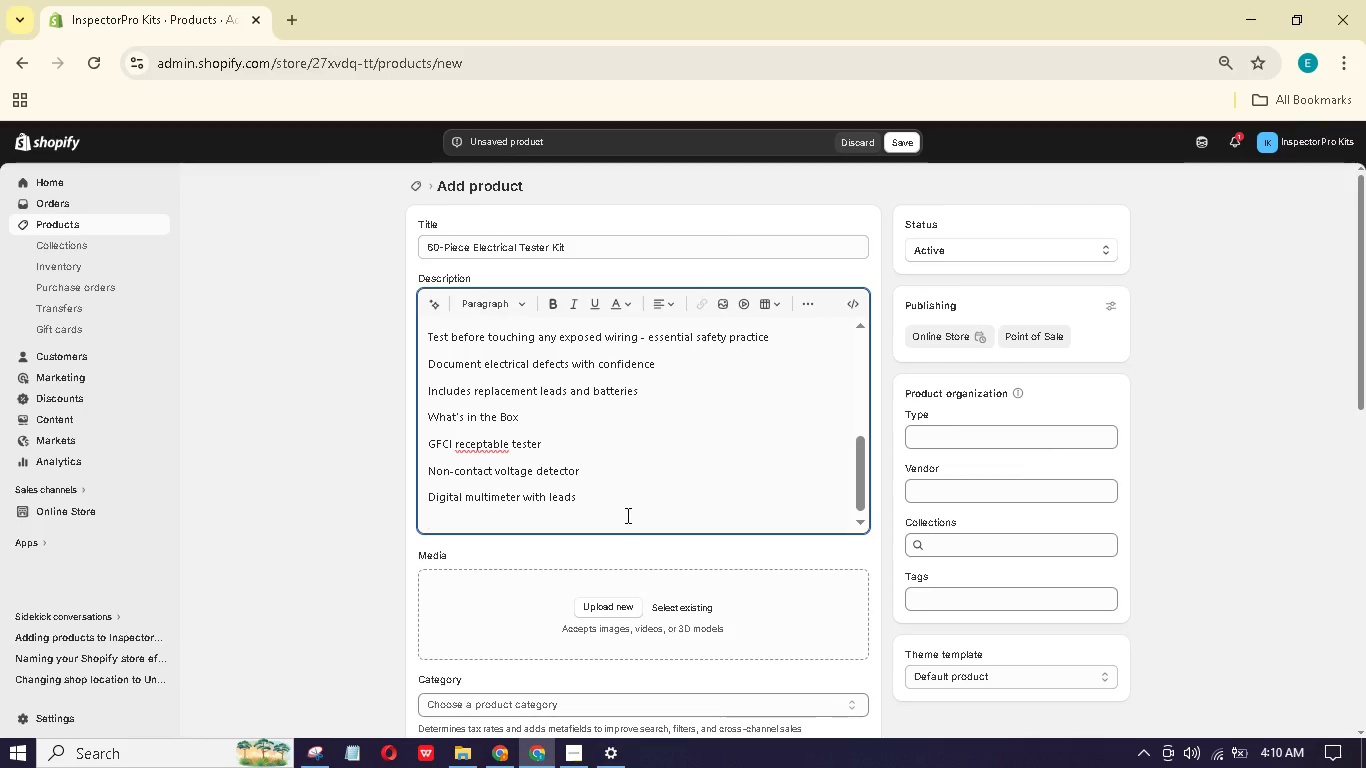 
type(Circit beakr fndr)
 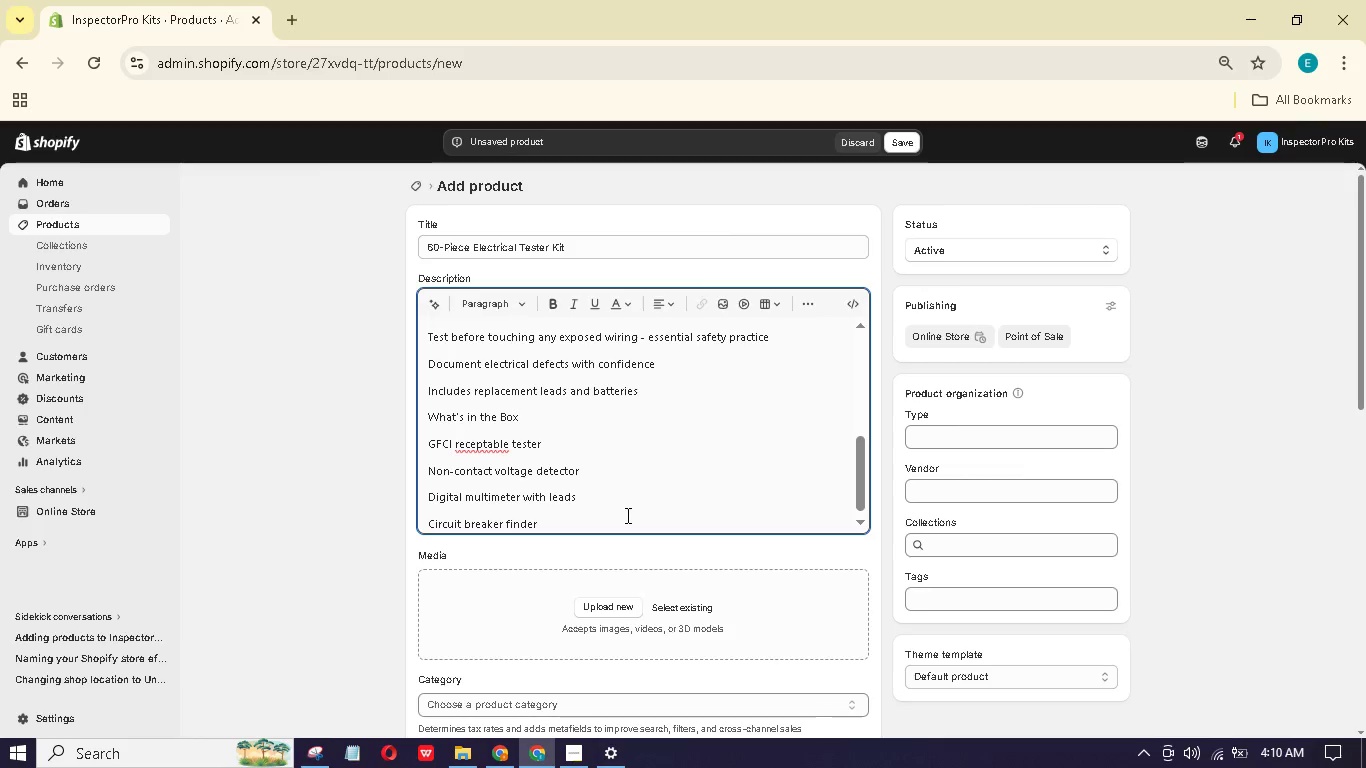 
hold_key(key=U, duration=0.31)
 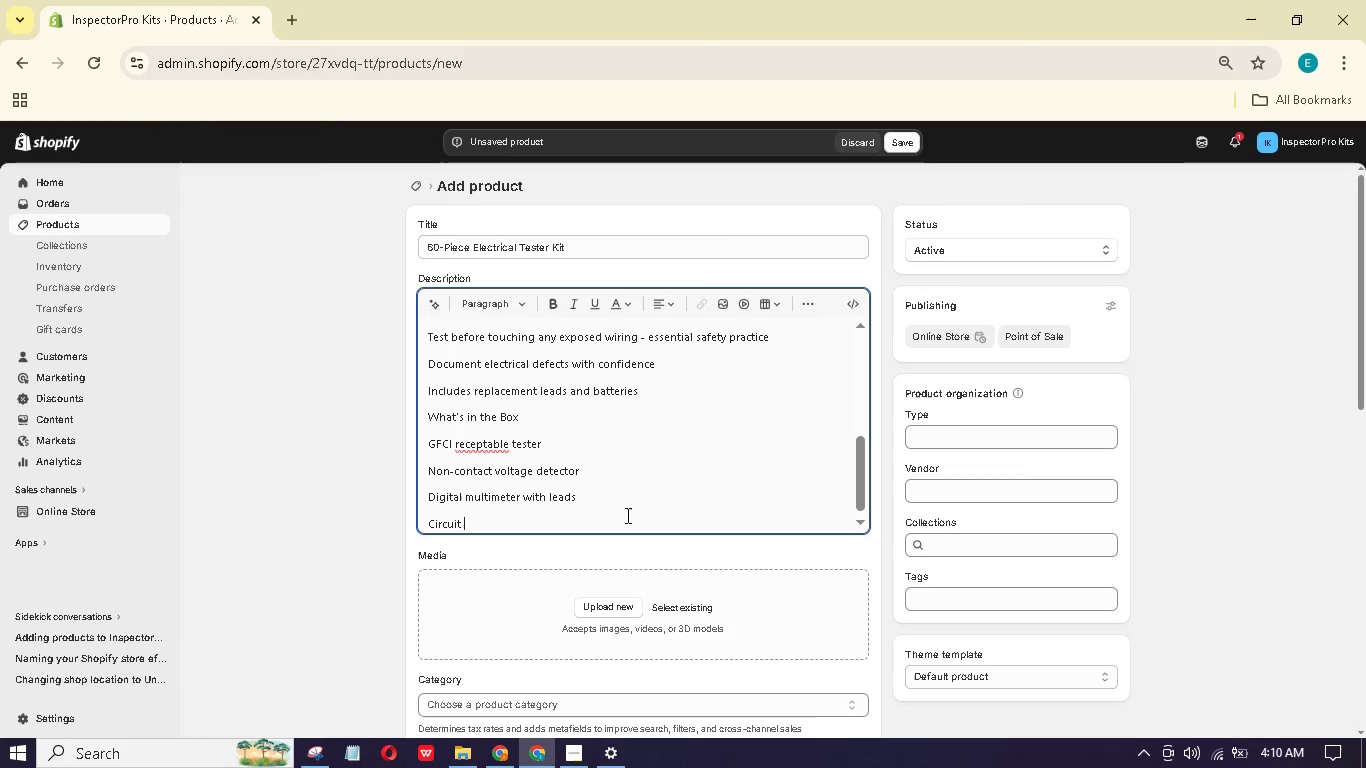 
hold_key(key=E, duration=0.42)
 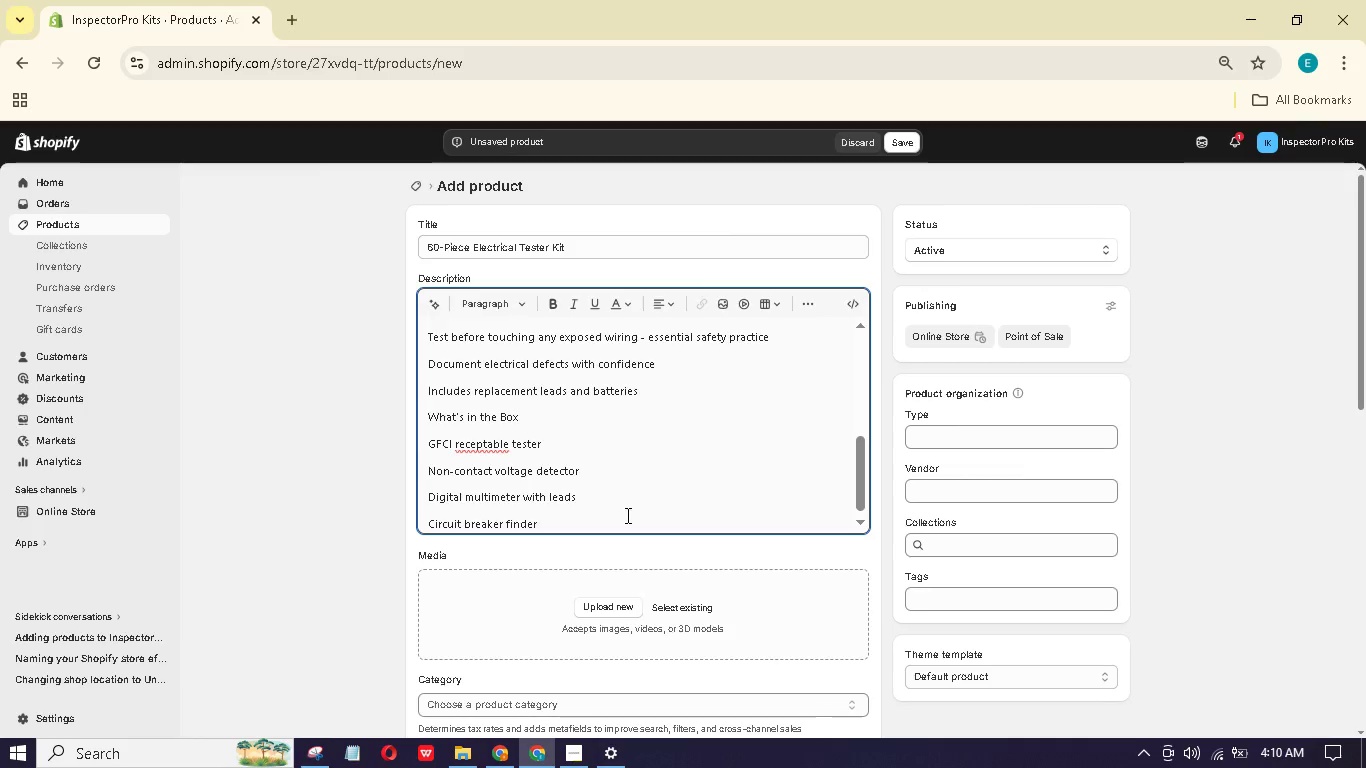 
key(Enter)
 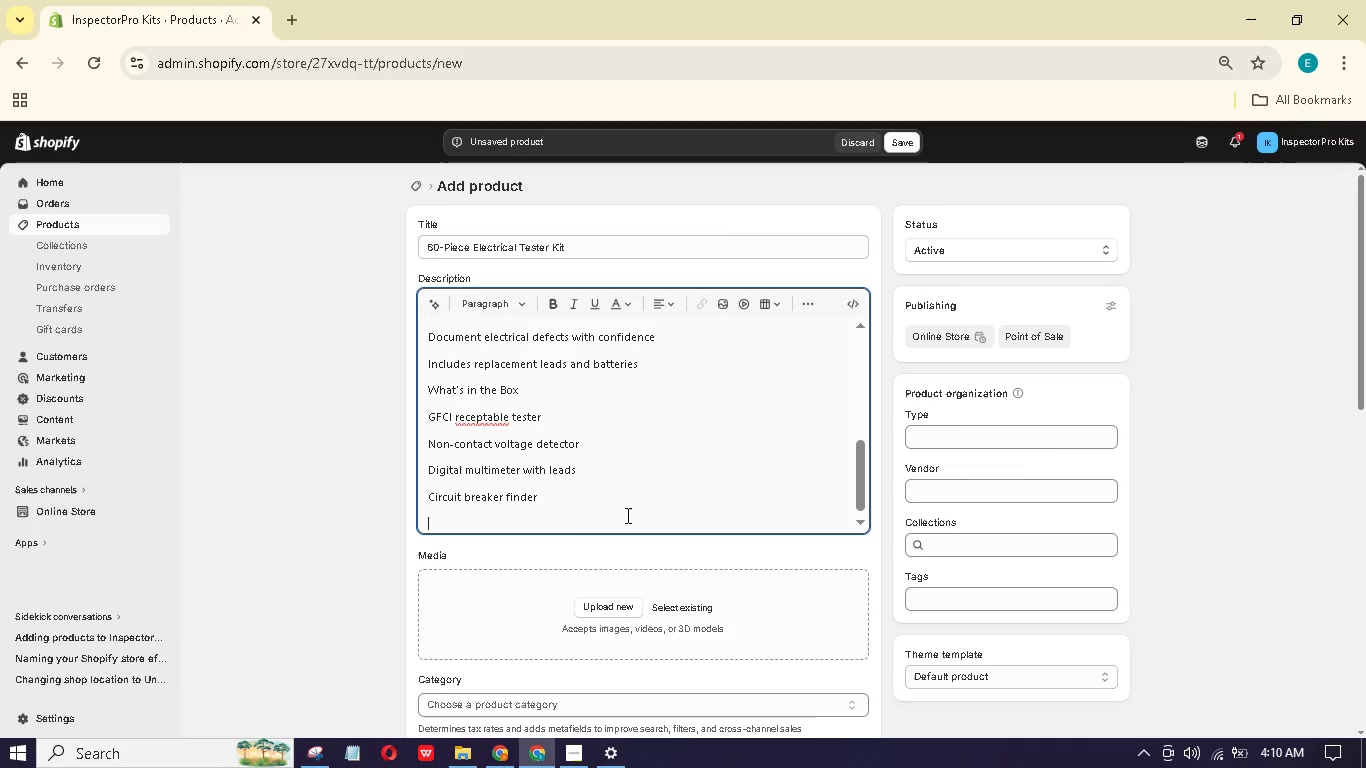 
type(Extra leads nd alligator clips)
 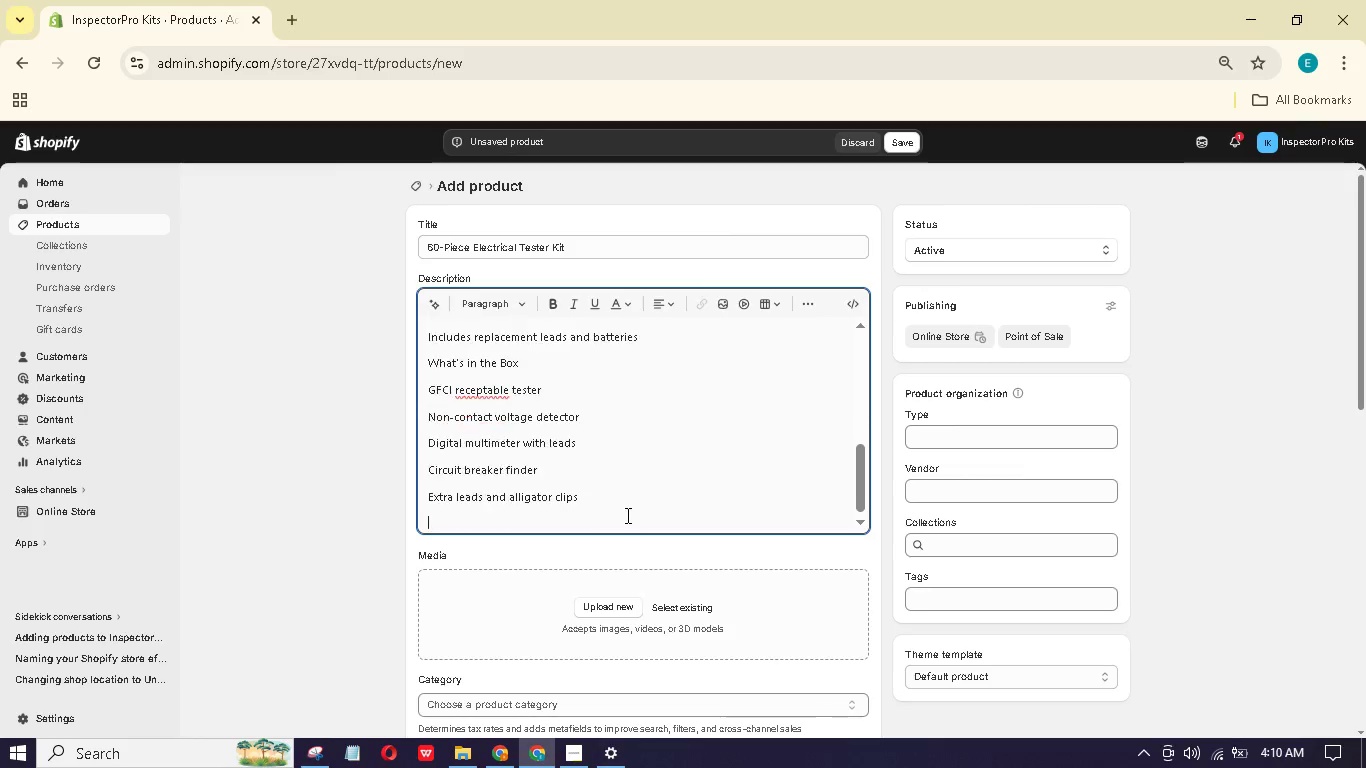 
key(Enter)
 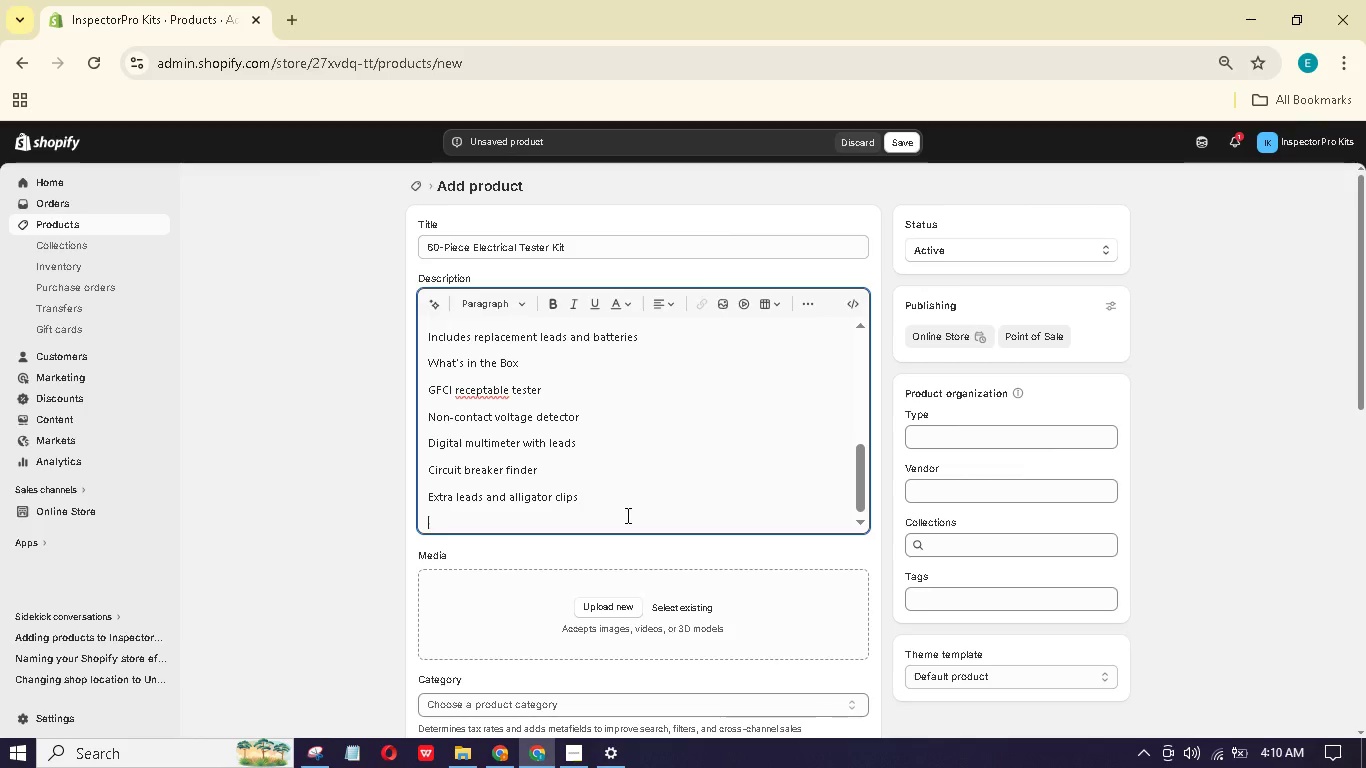 
type(Hard cae ith fo inrt)
 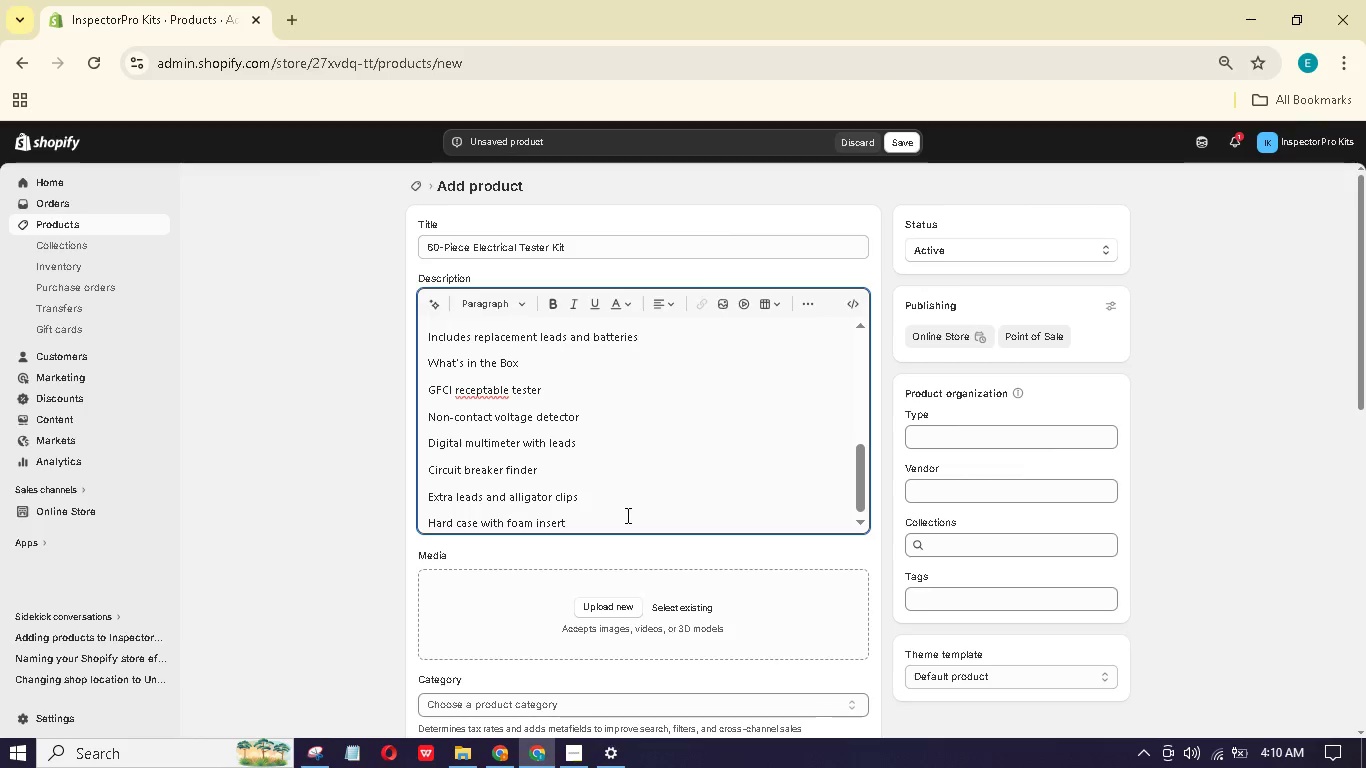 
hold_key(key=S, duration=0.42)
 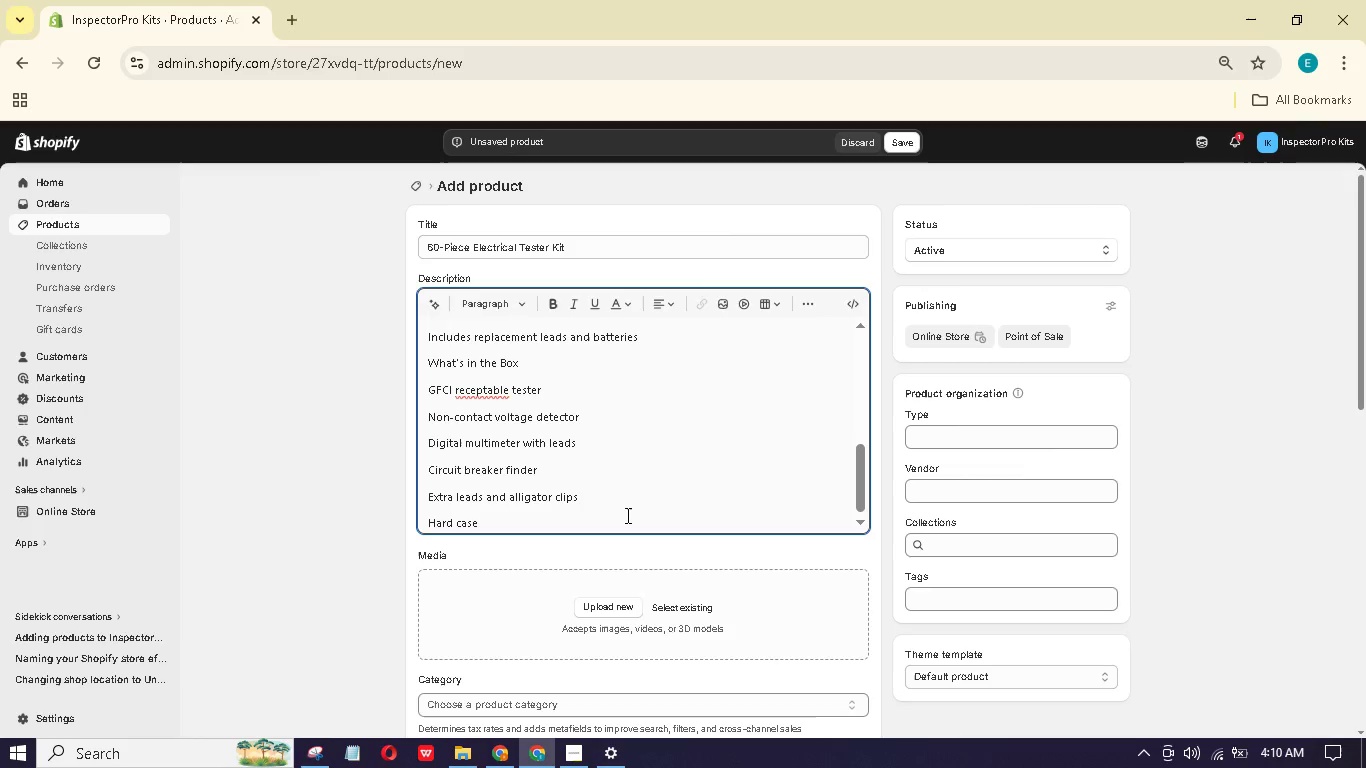 
hold_key(key=W, duration=0.44)
 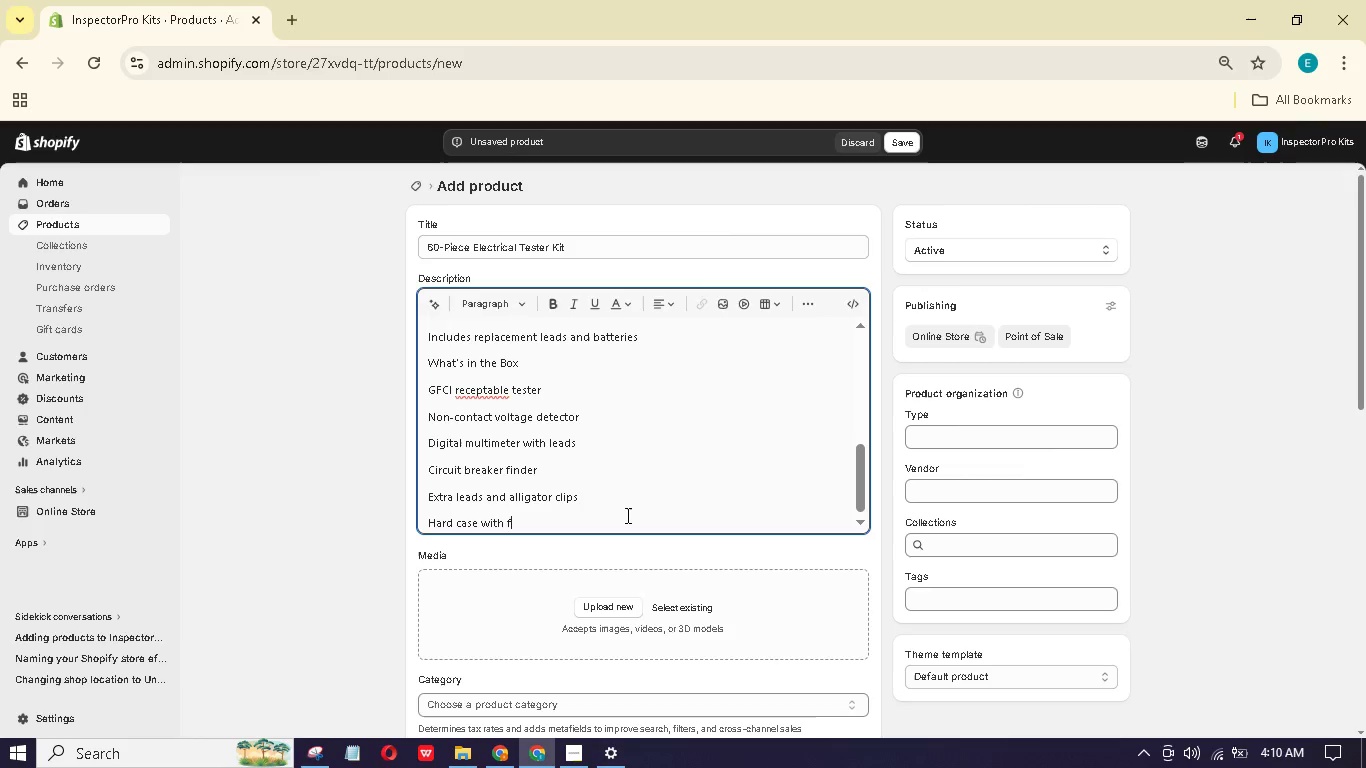 
hold_key(key=M, duration=0.33)
 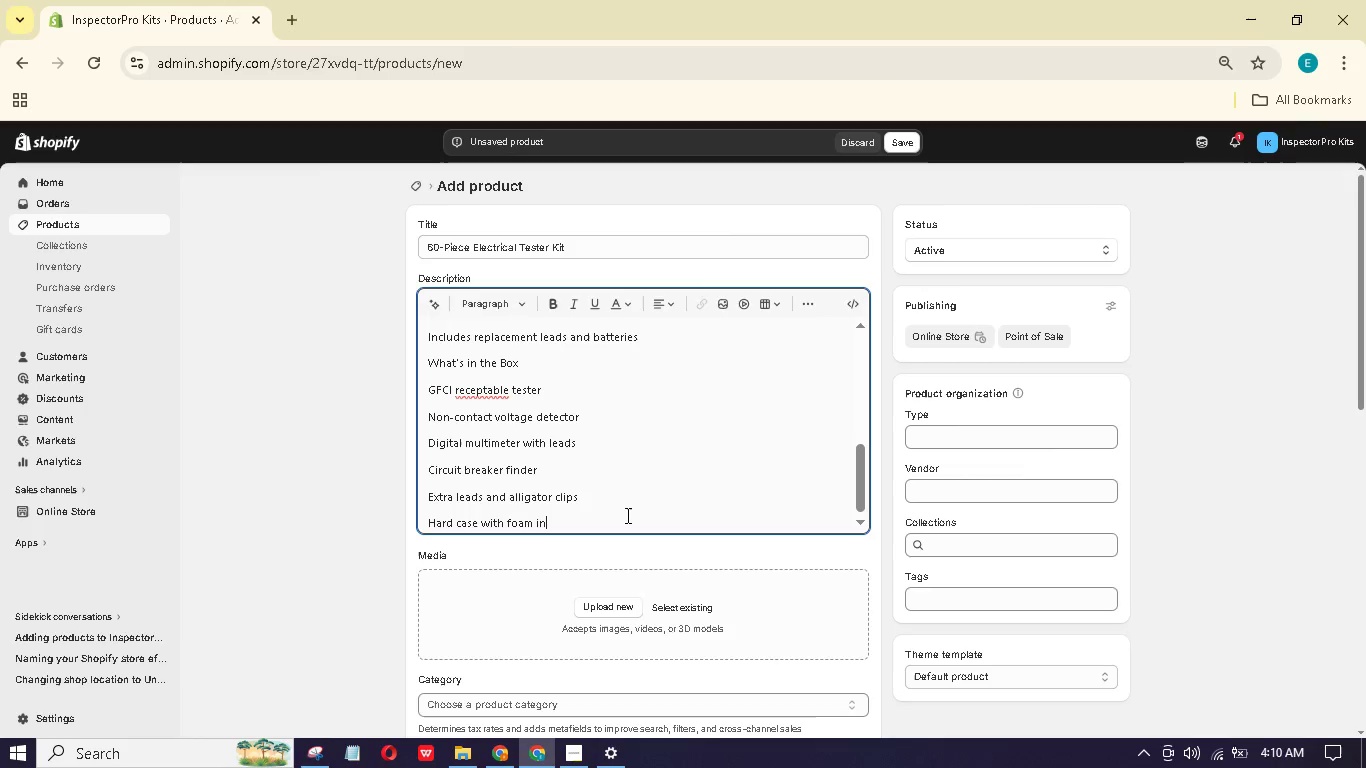 
hold_key(key=S, duration=0.33)
 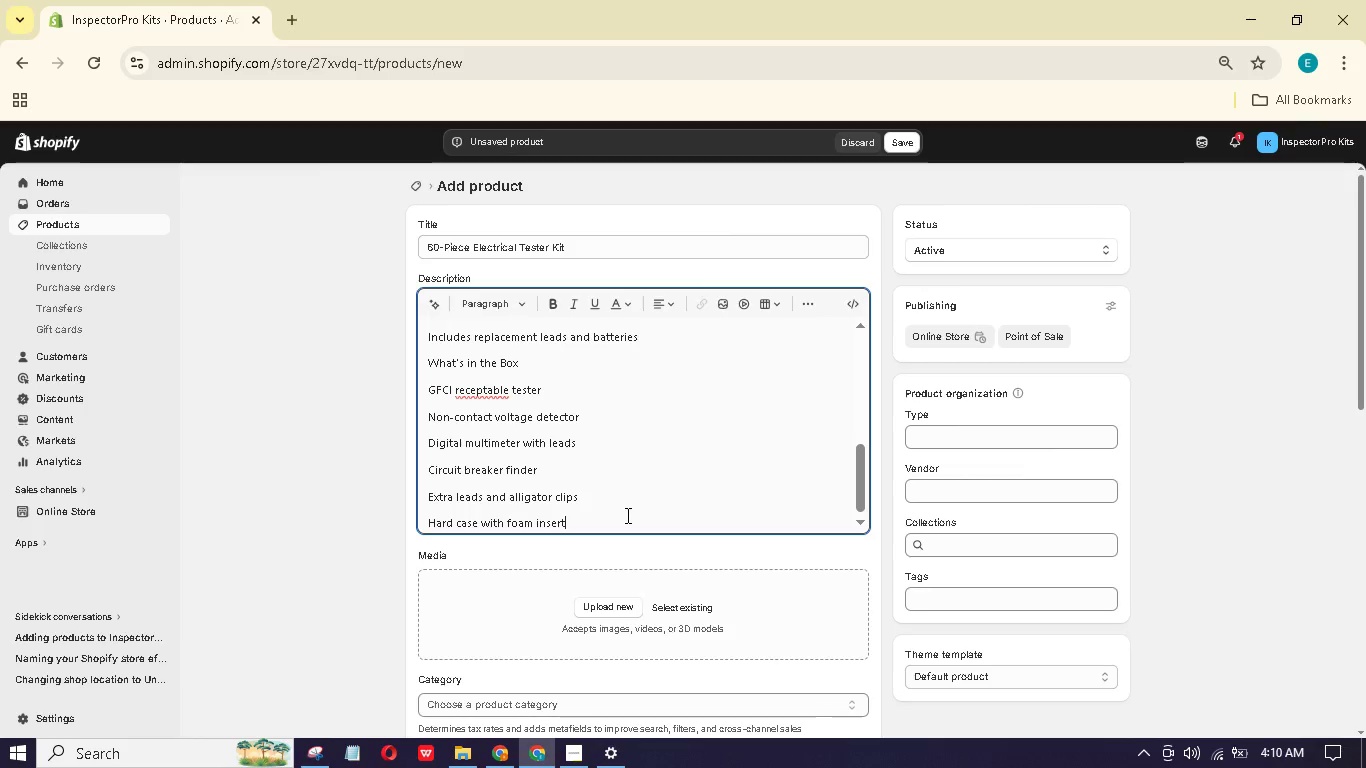 
wait(6.45)
 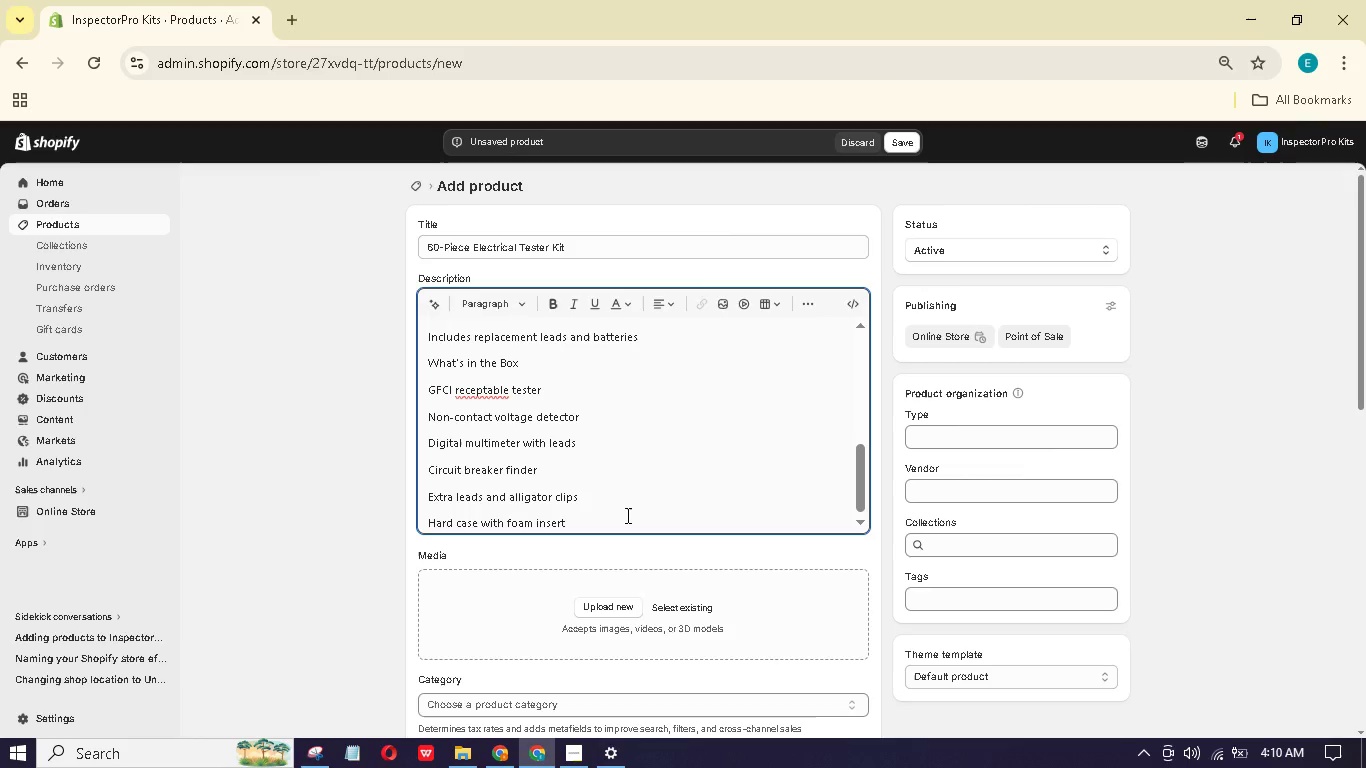 
key(Enter)
 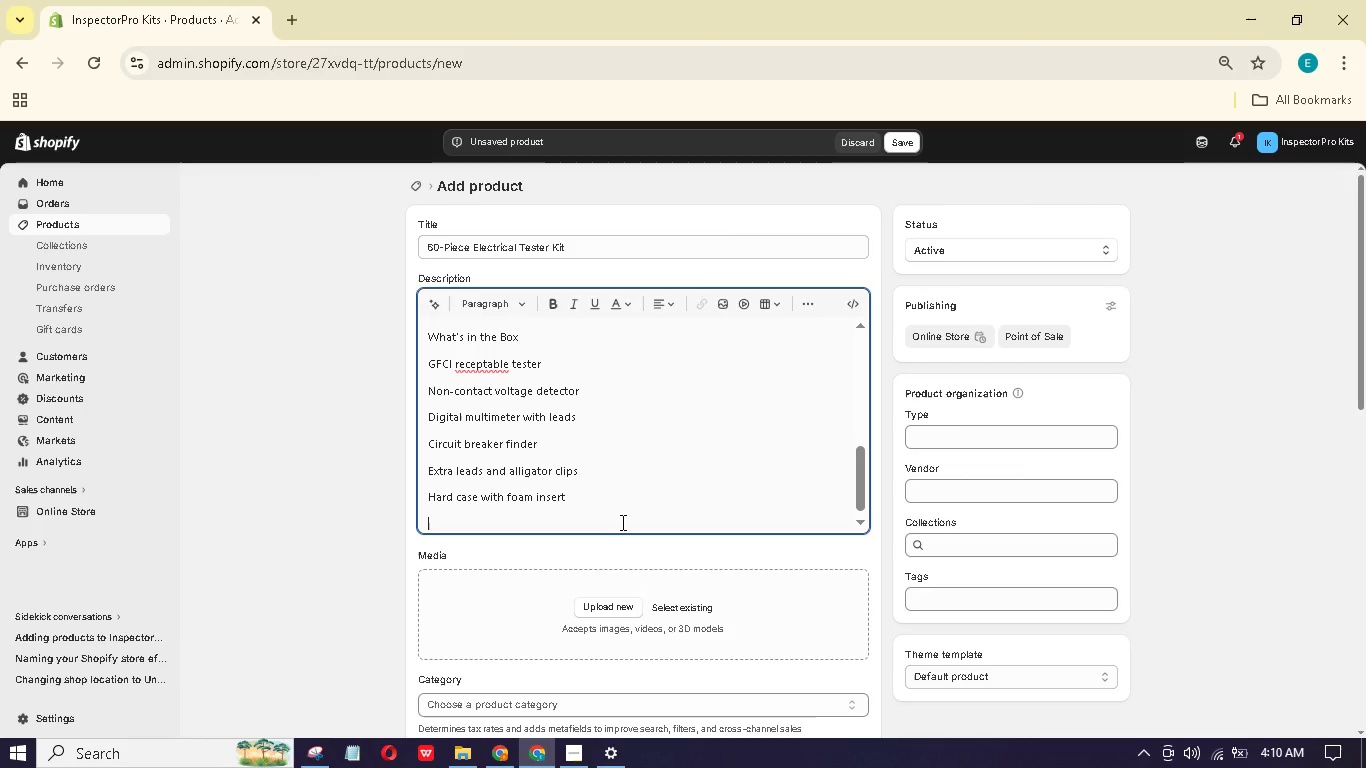 
type(Who This Is For)
 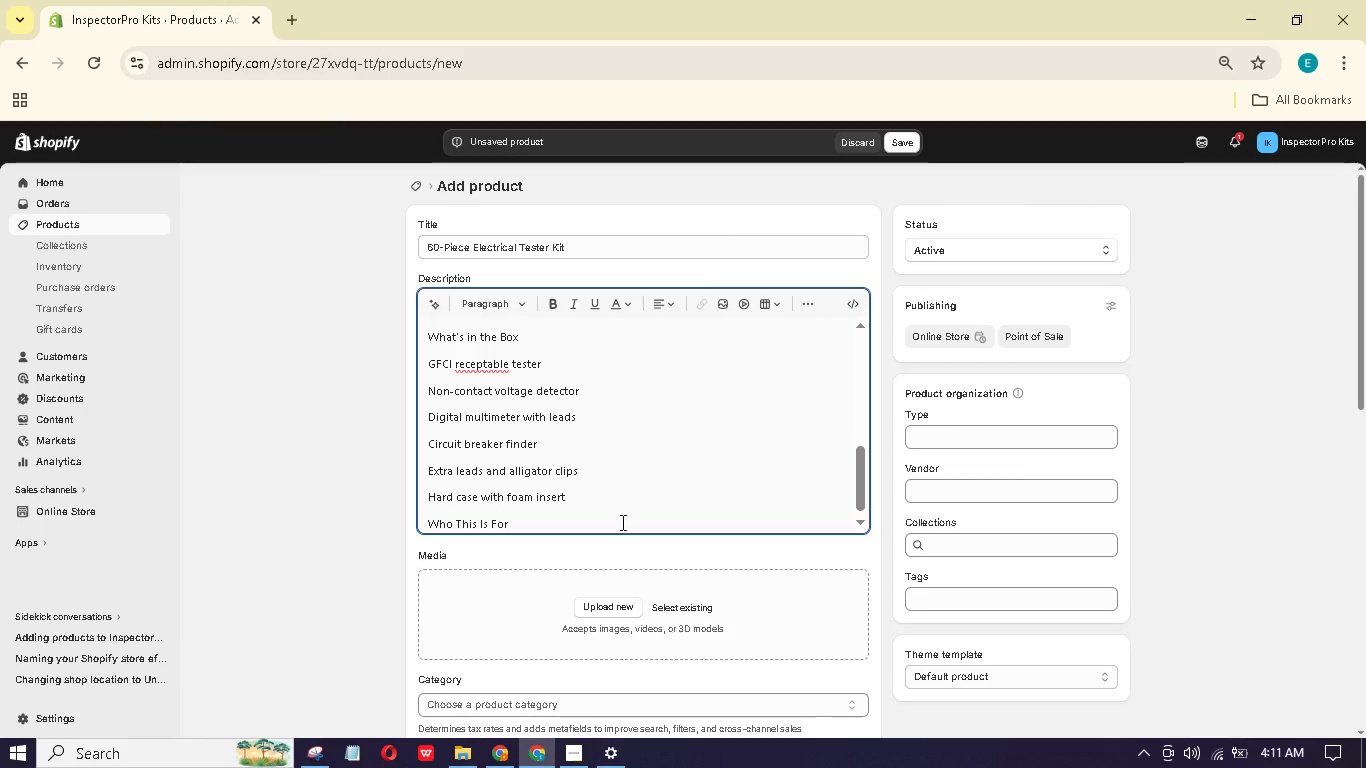 
key(Enter)
 